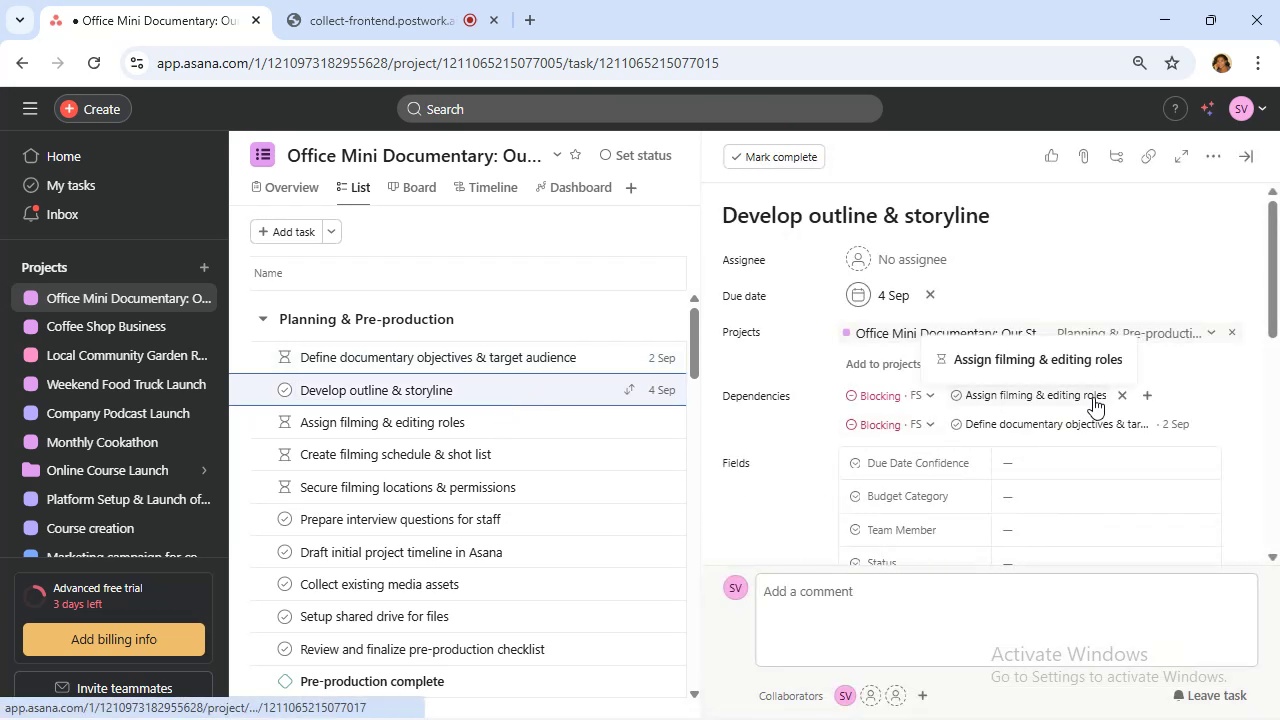 
scroll: coordinate [1093, 397], scroll_direction: down, amount: 1.0
 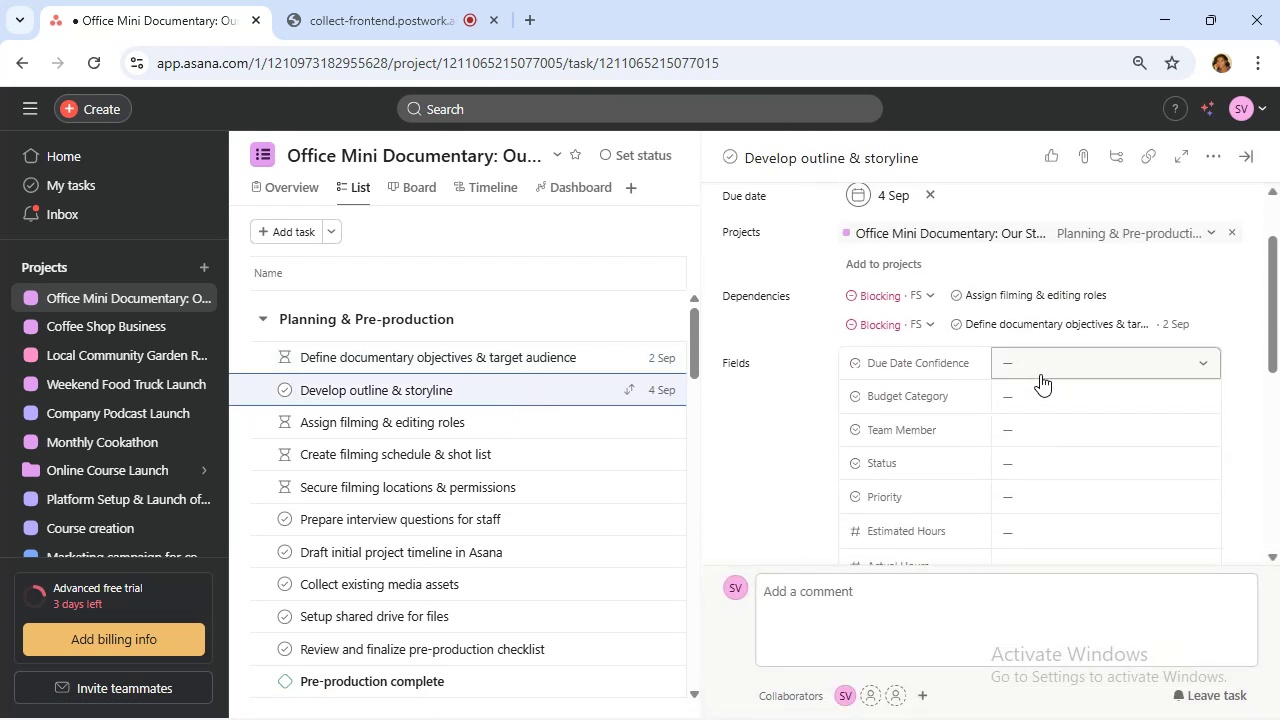 
wait(9.79)
 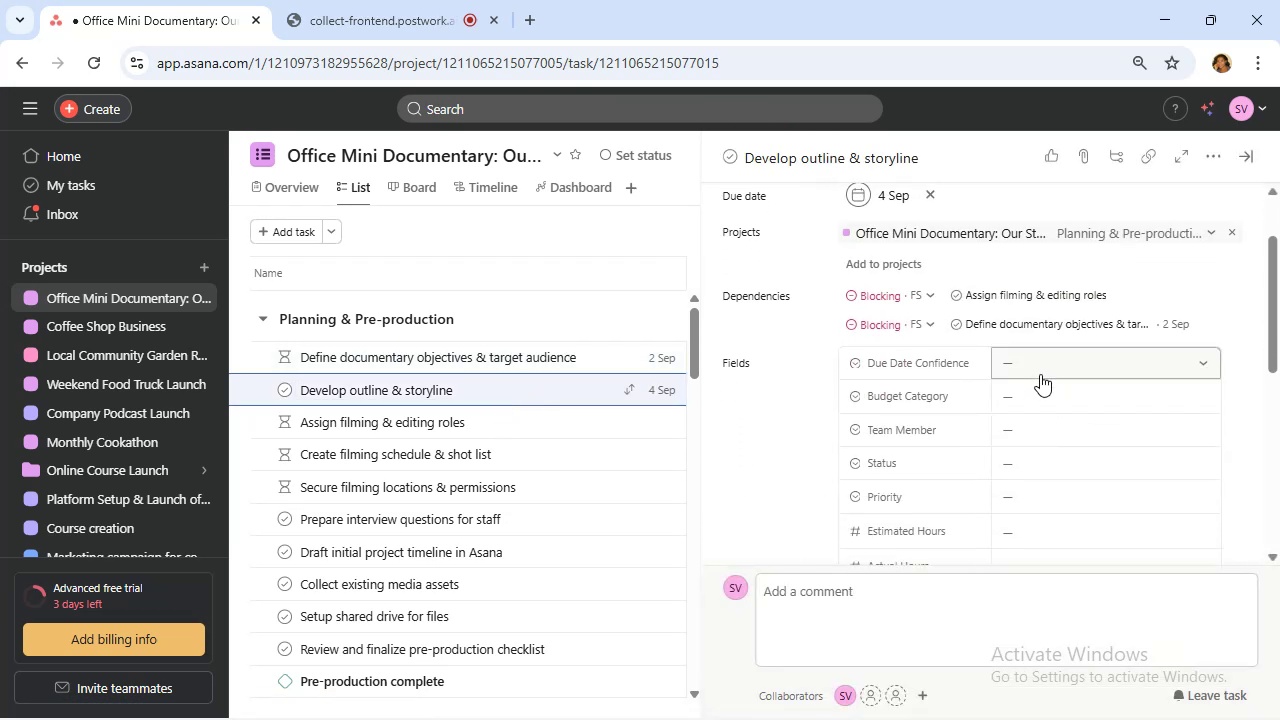 
left_click([1044, 370])
 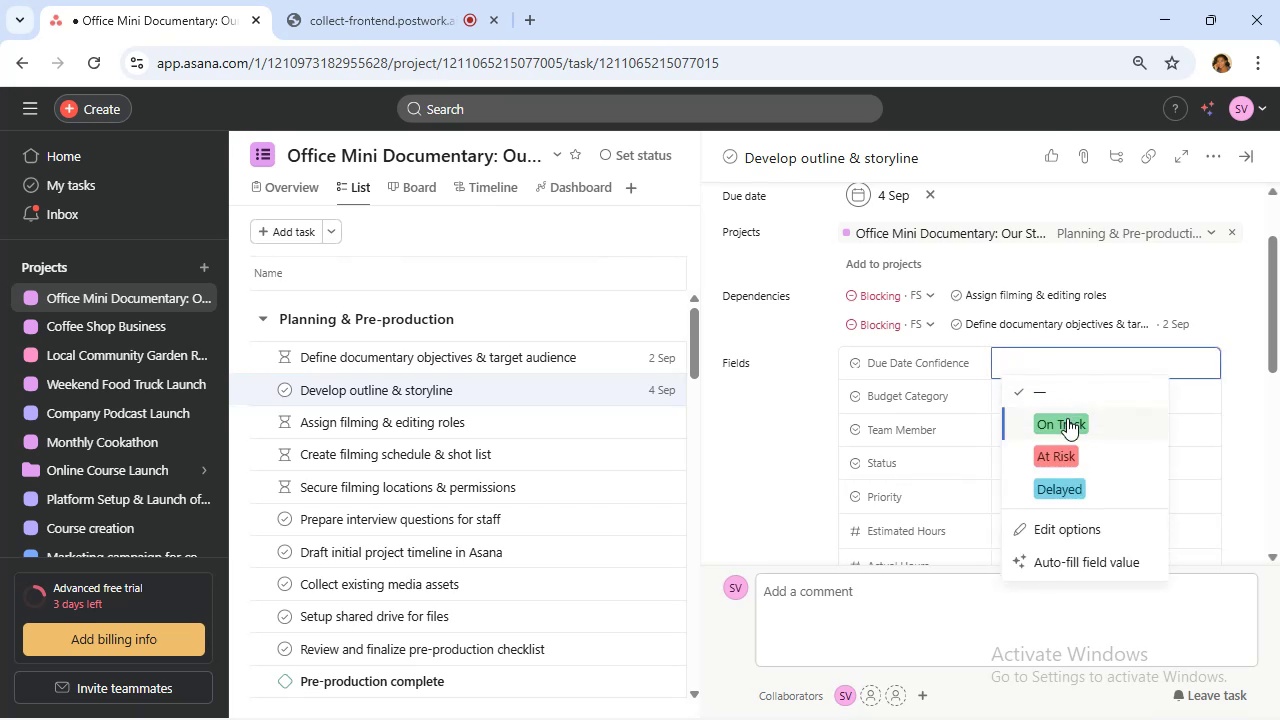 
left_click([1068, 420])
 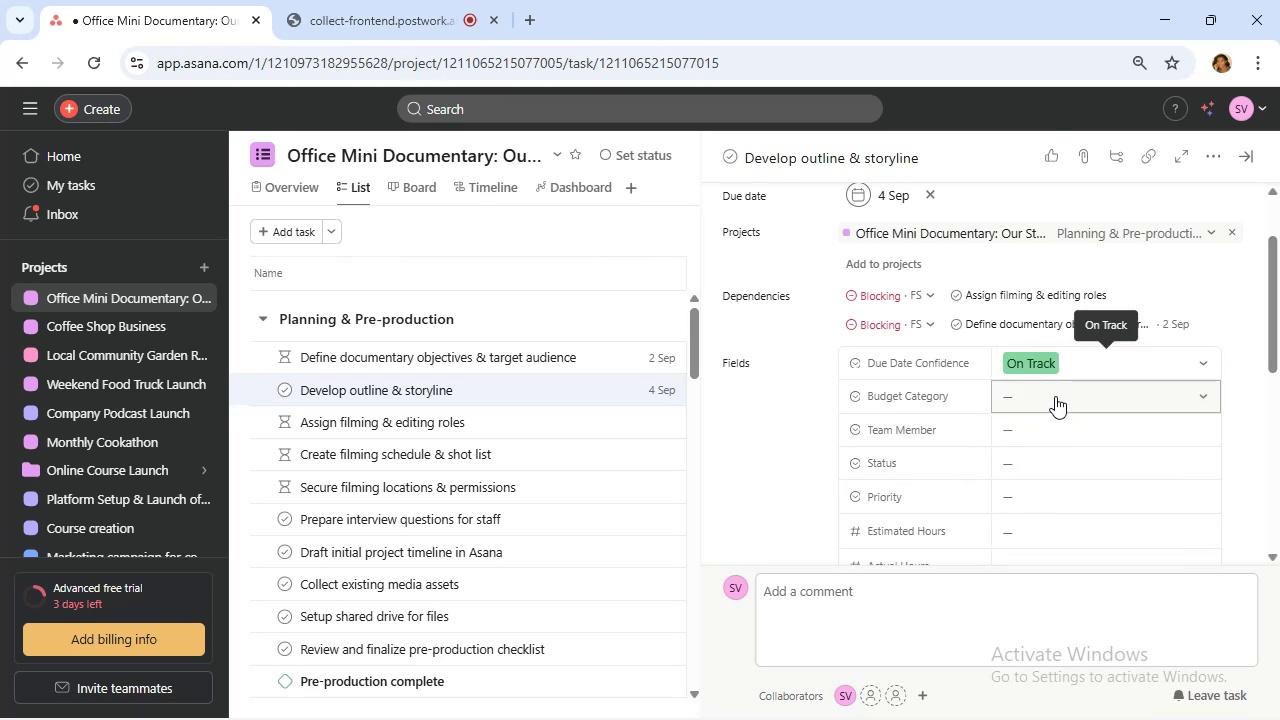 
mouse_move([1064, 411])
 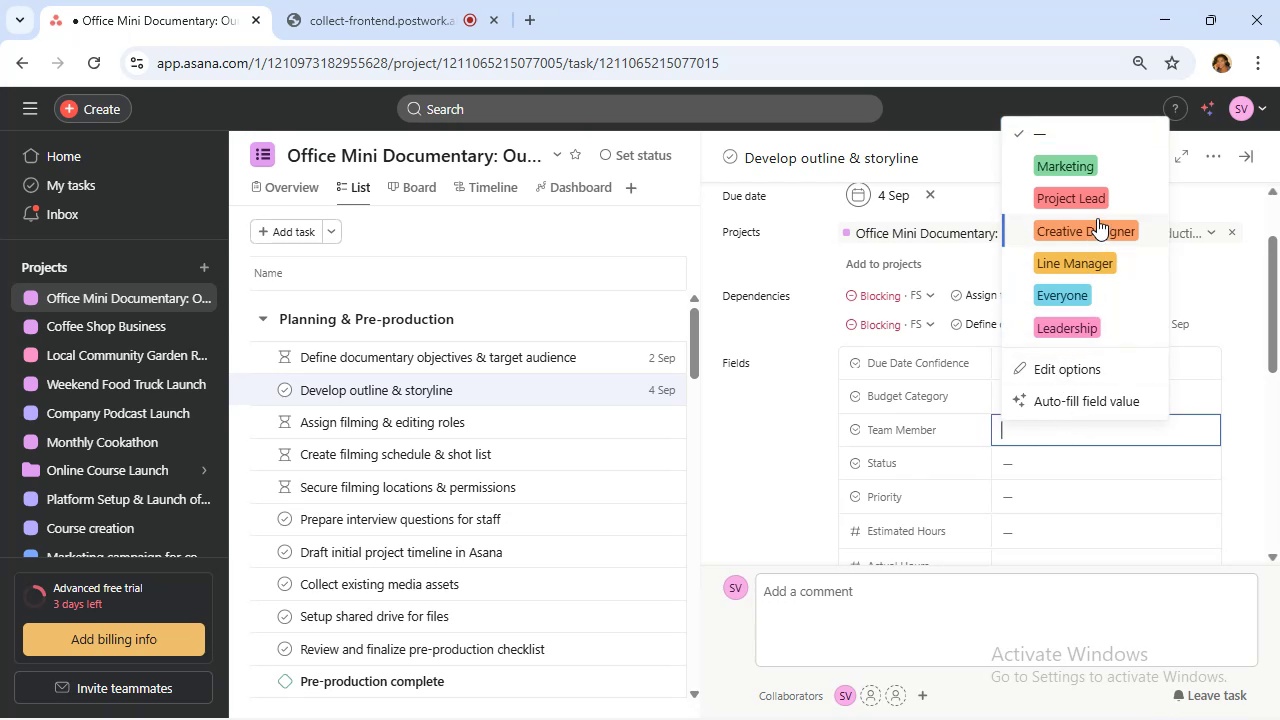 
left_click([1103, 171])
 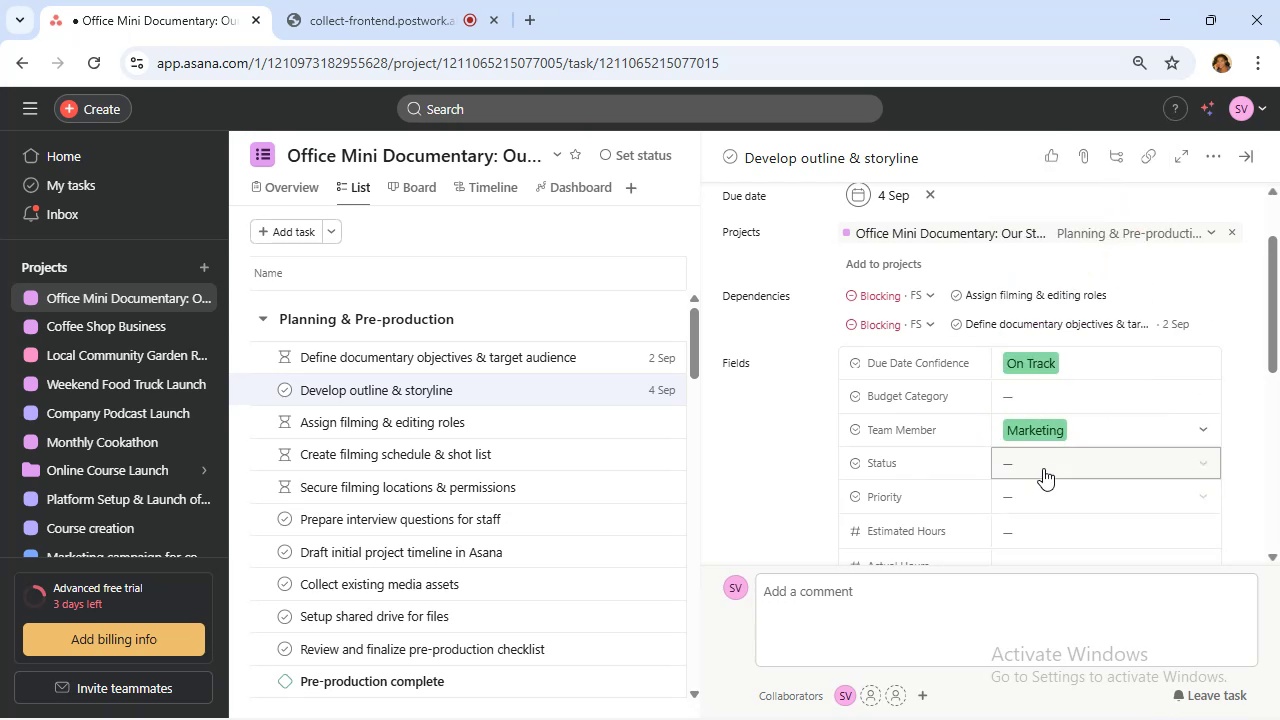 
left_click([1043, 465])
 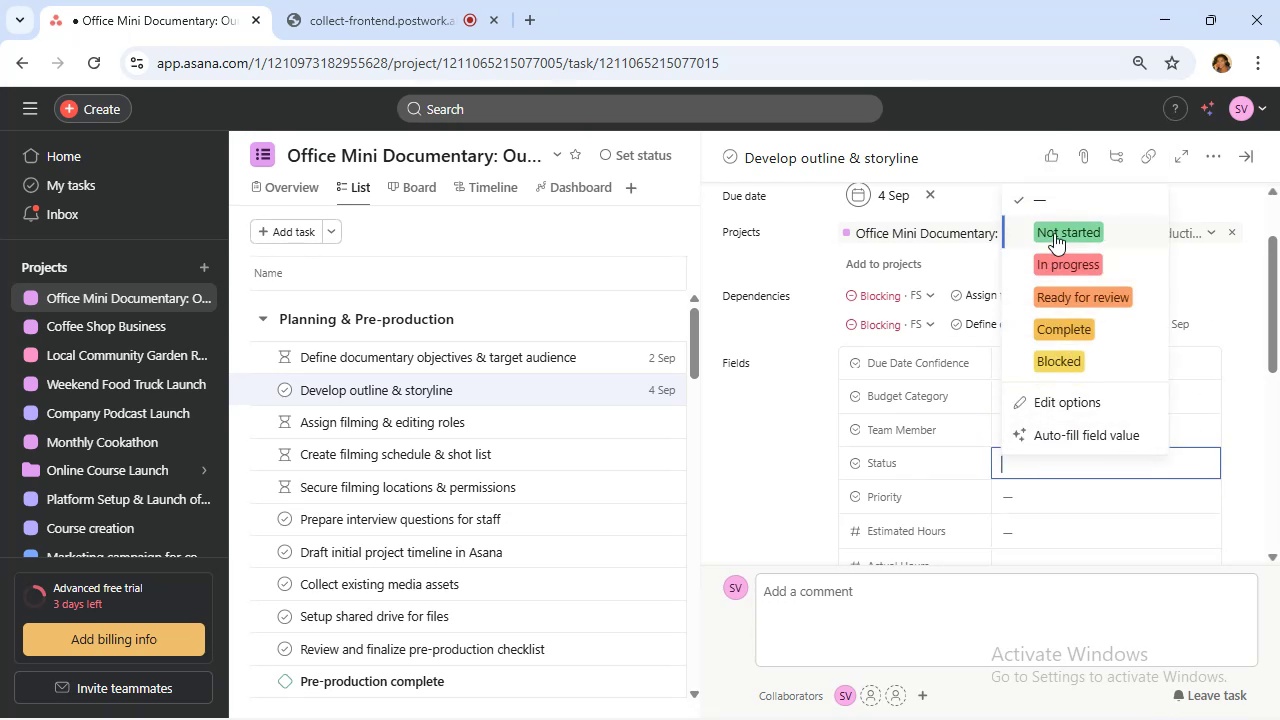 
left_click([1059, 230])
 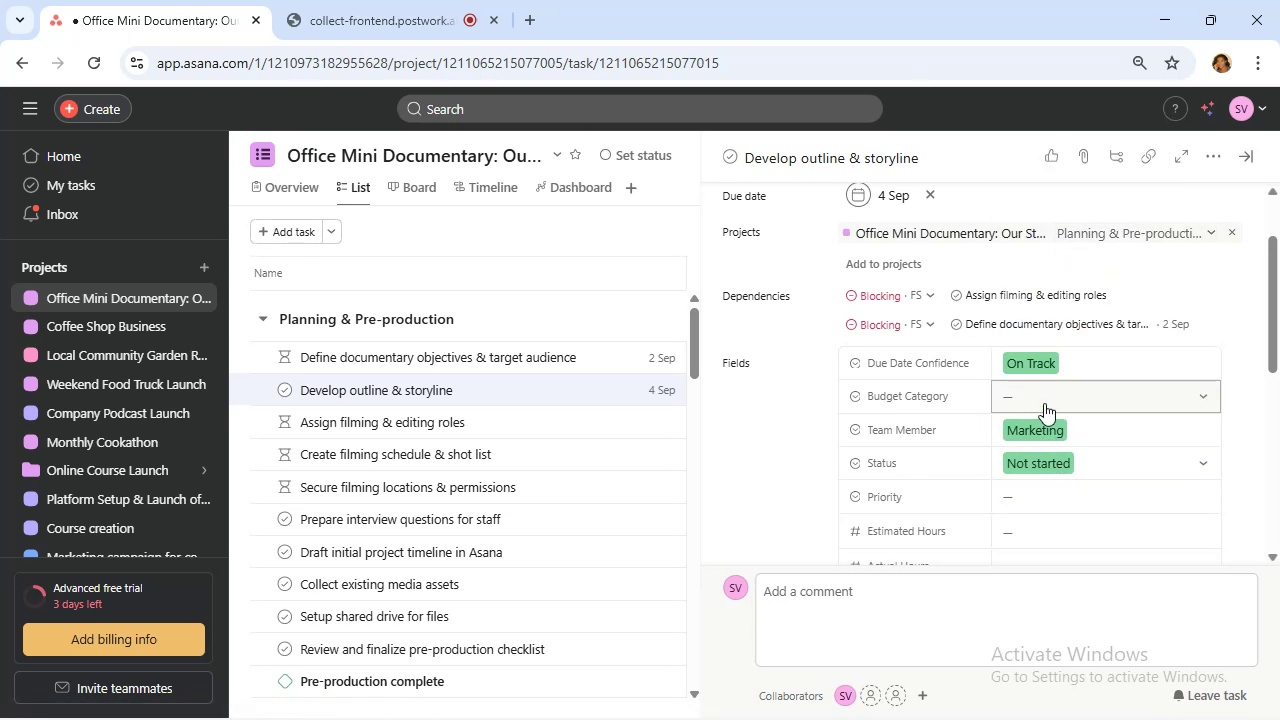 
left_click([1074, 500])
 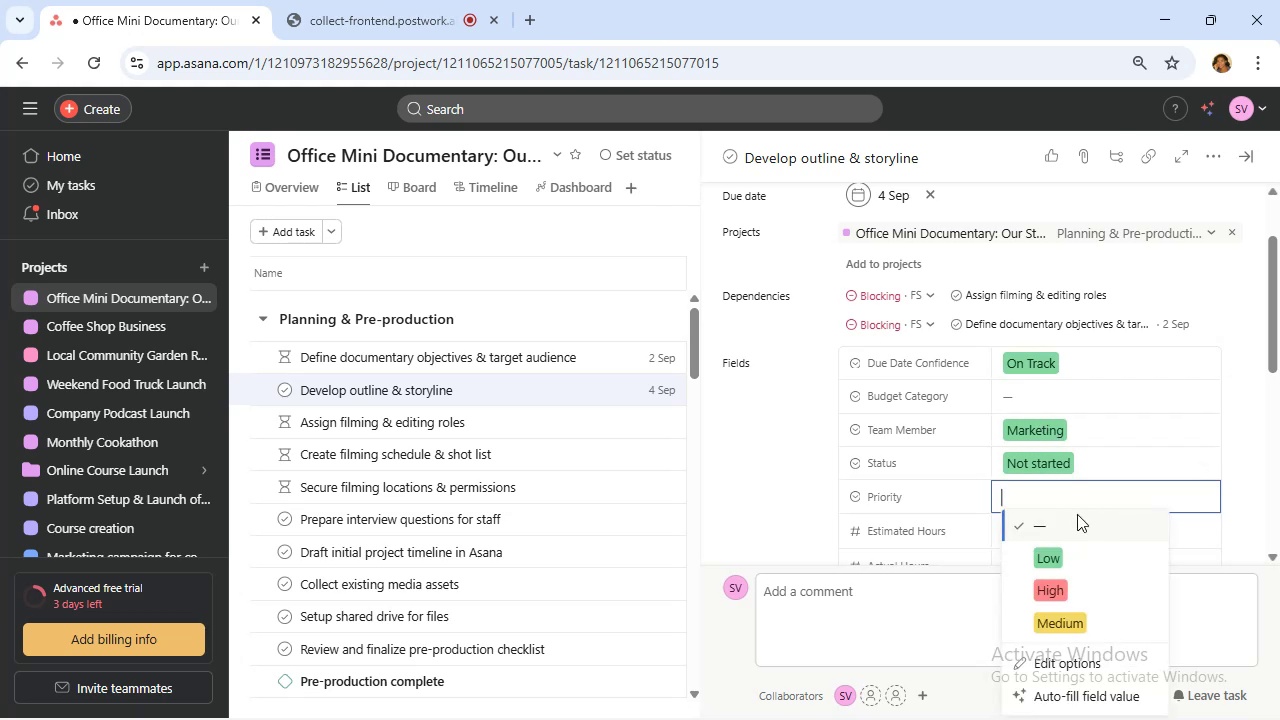 
mouse_move([1086, 579])
 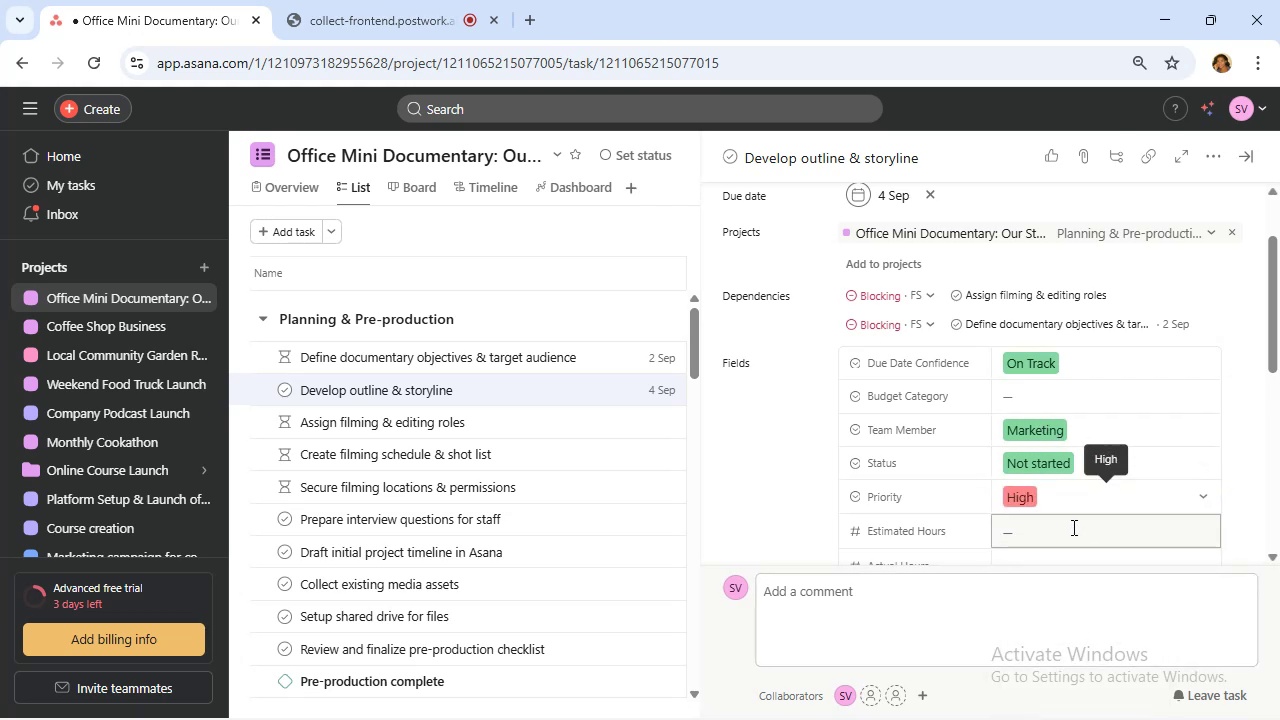 
scroll: coordinate [1068, 521], scroll_direction: down, amount: 1.0
 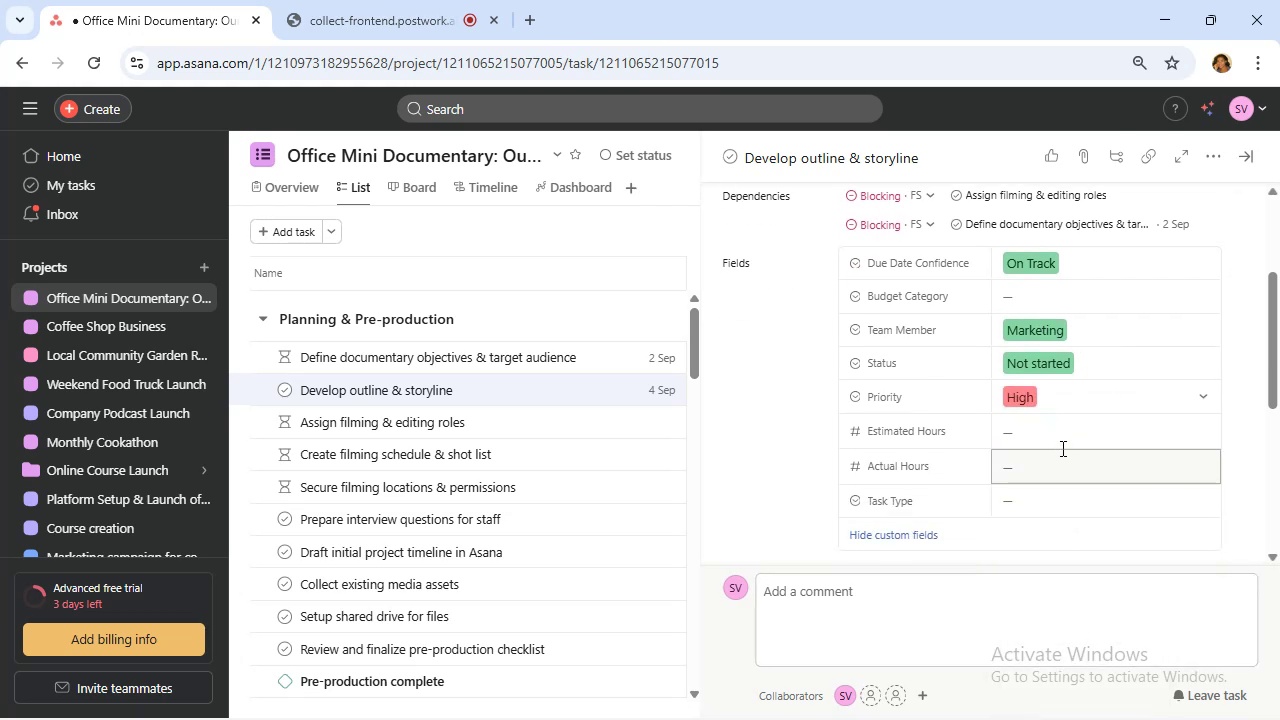 
left_click([1061, 439])
 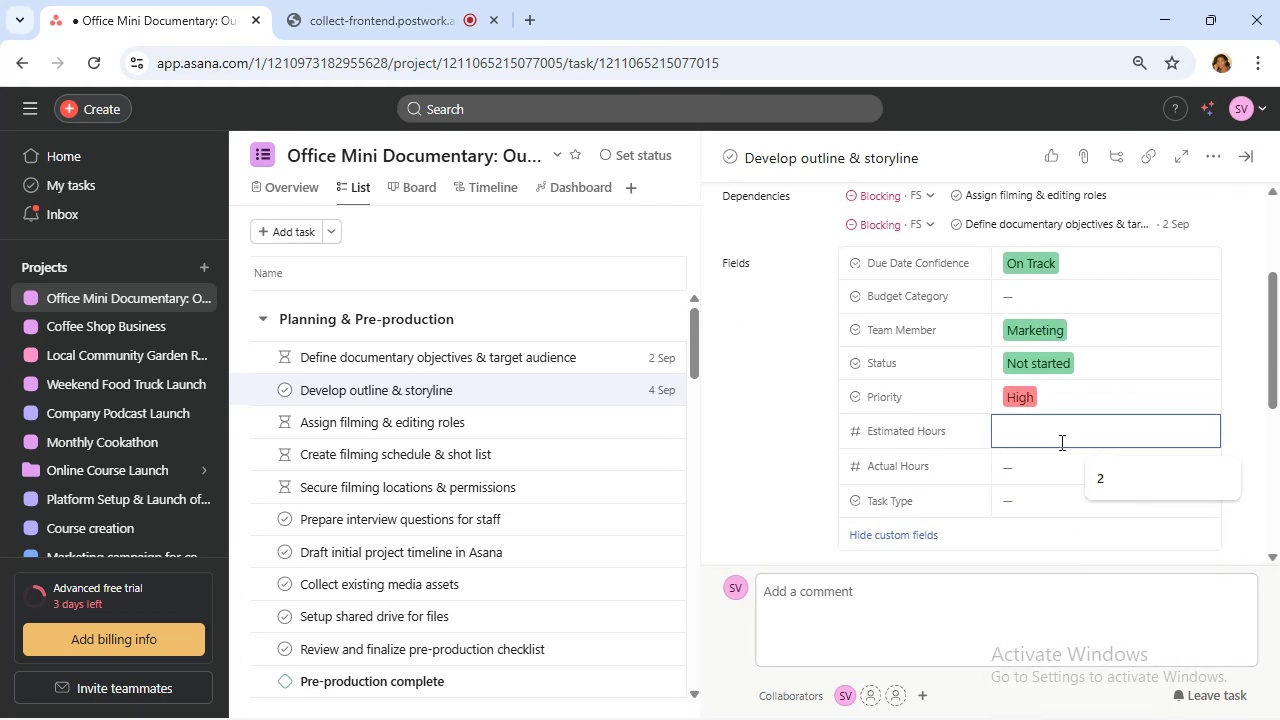 
key(3)
 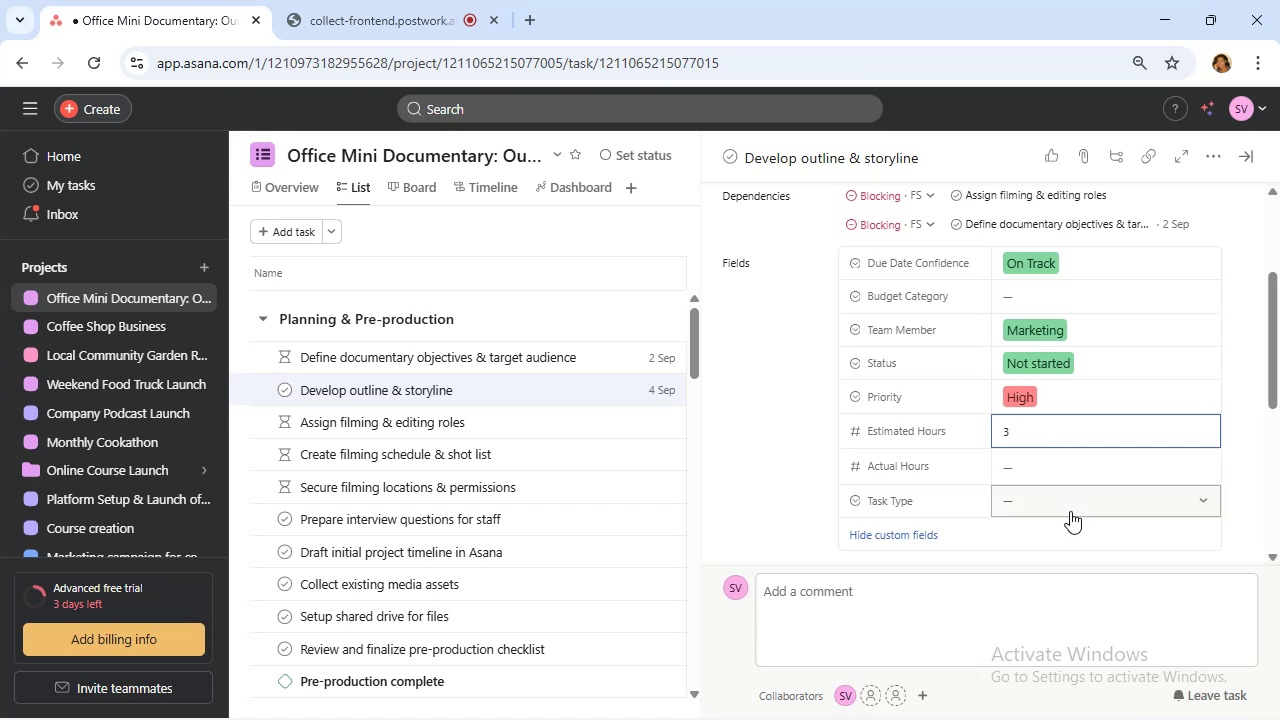 
left_click([1070, 511])
 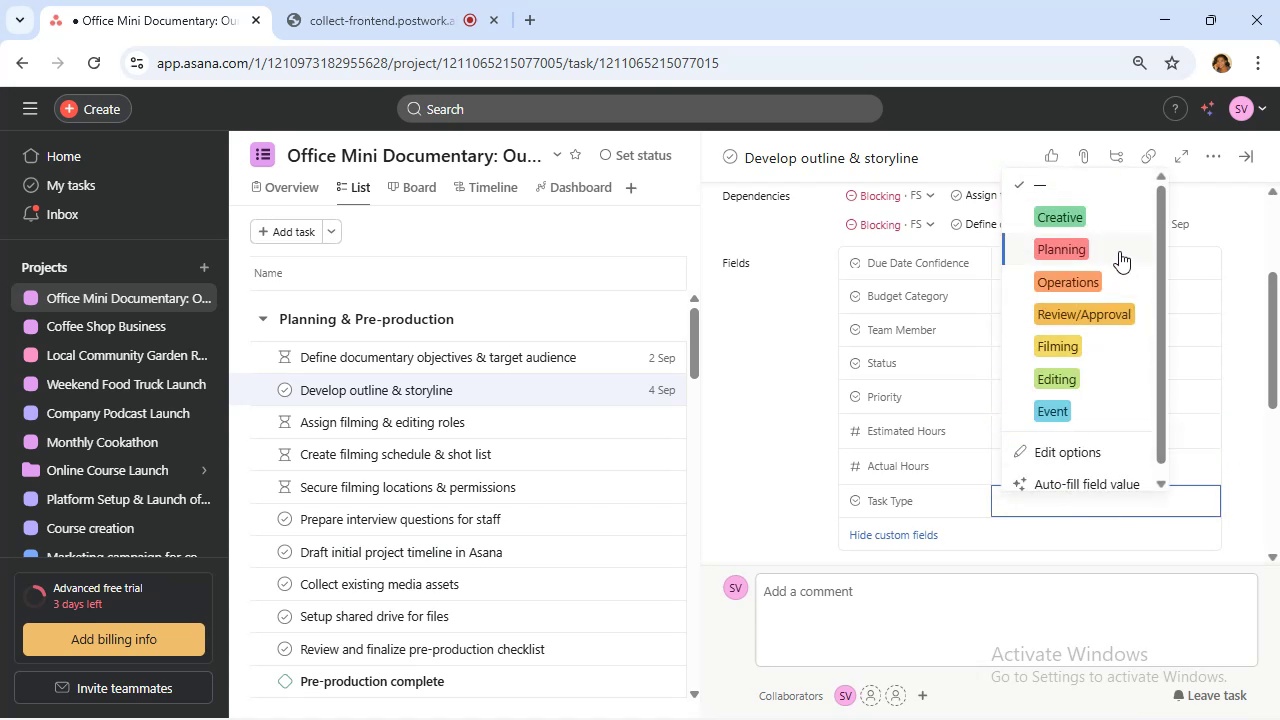 
left_click([1086, 206])
 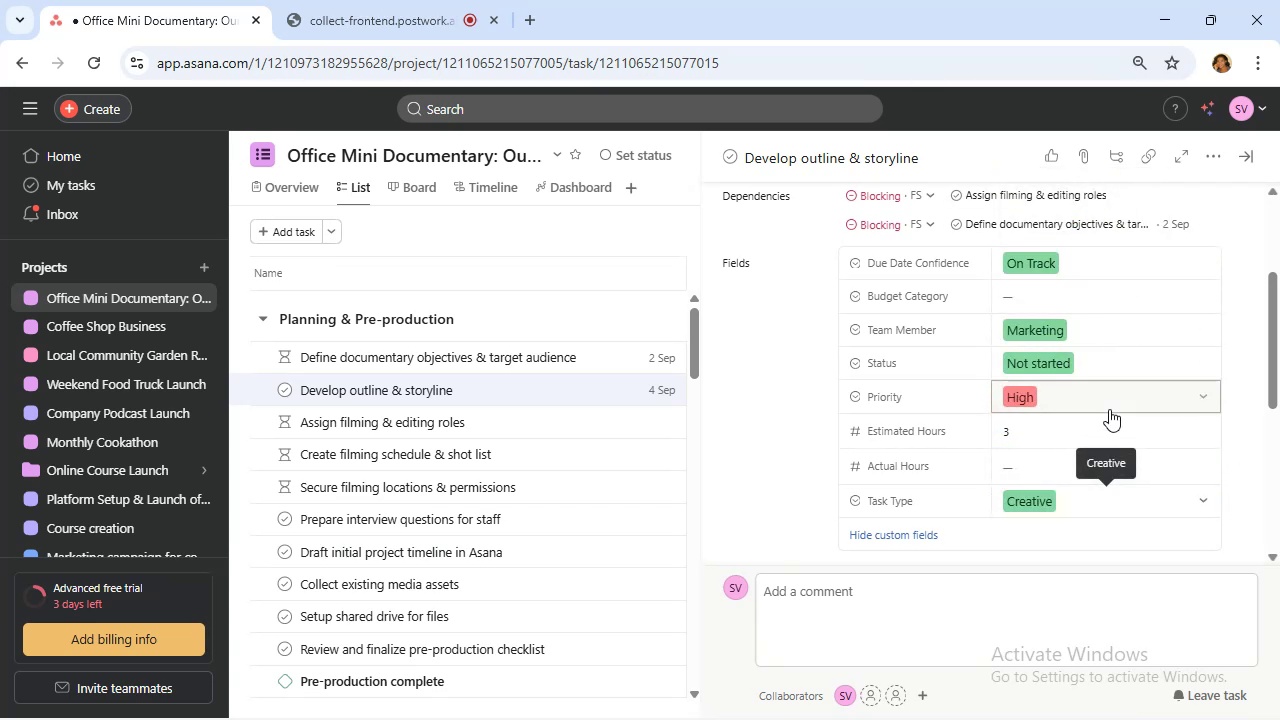 
scroll: coordinate [1109, 409], scroll_direction: up, amount: 1.0
 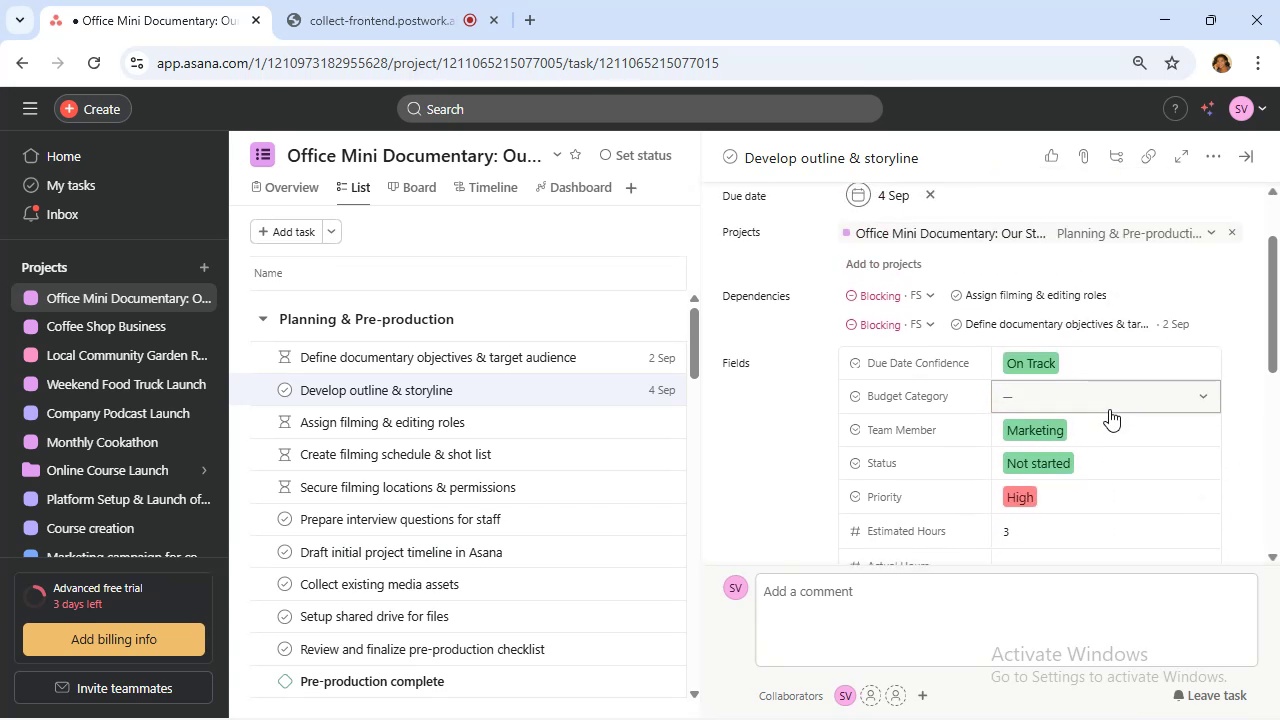 
scroll: coordinate [1109, 409], scroll_direction: down, amount: 1.0
 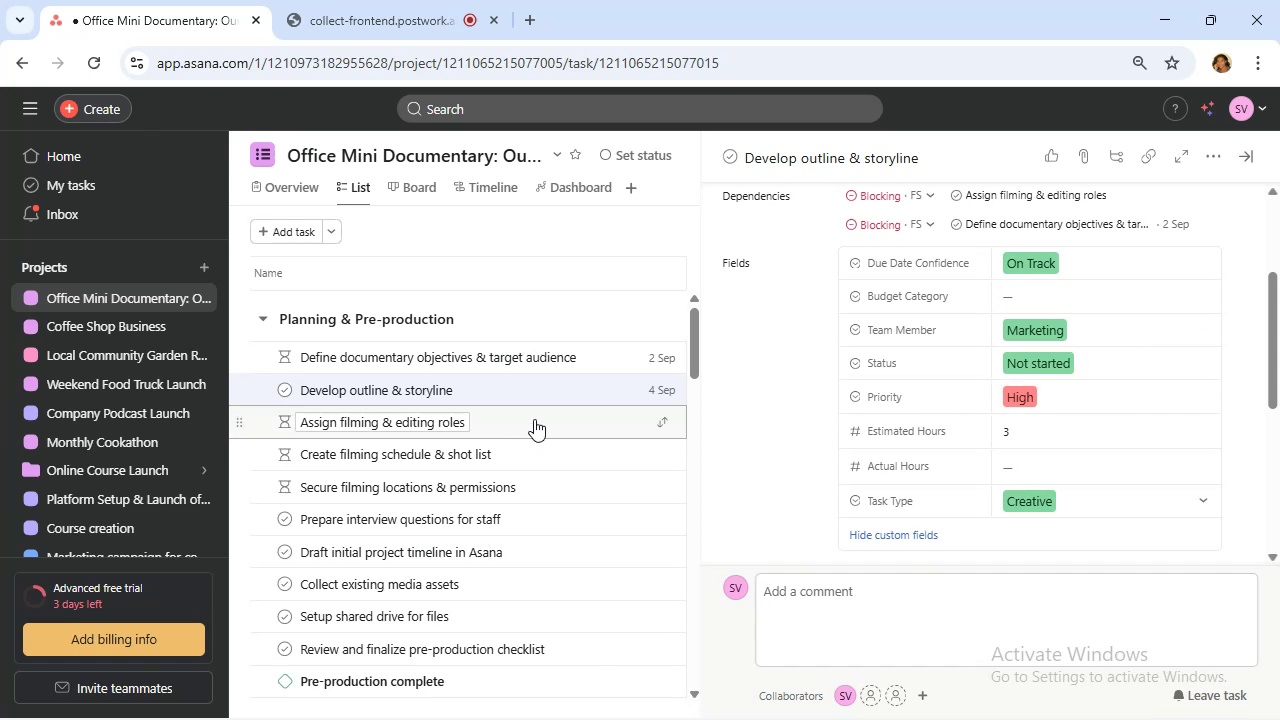 
left_click([534, 419])
 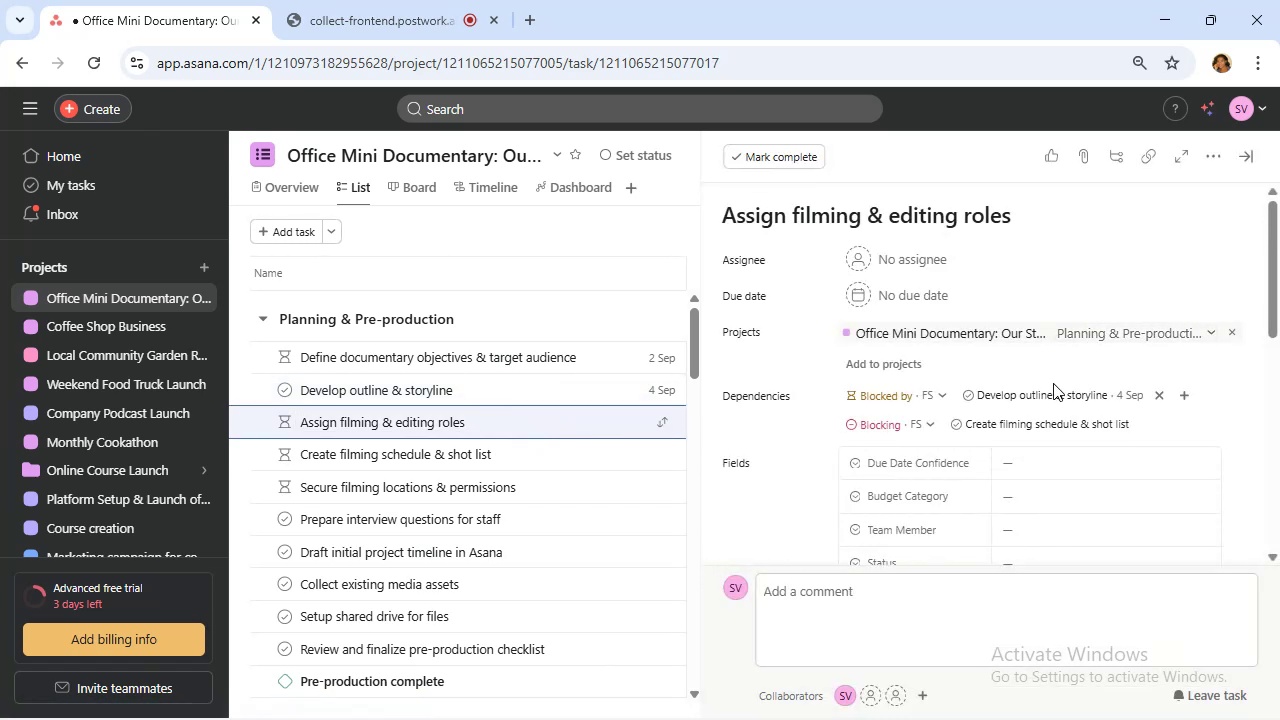 
left_click([909, 292])
 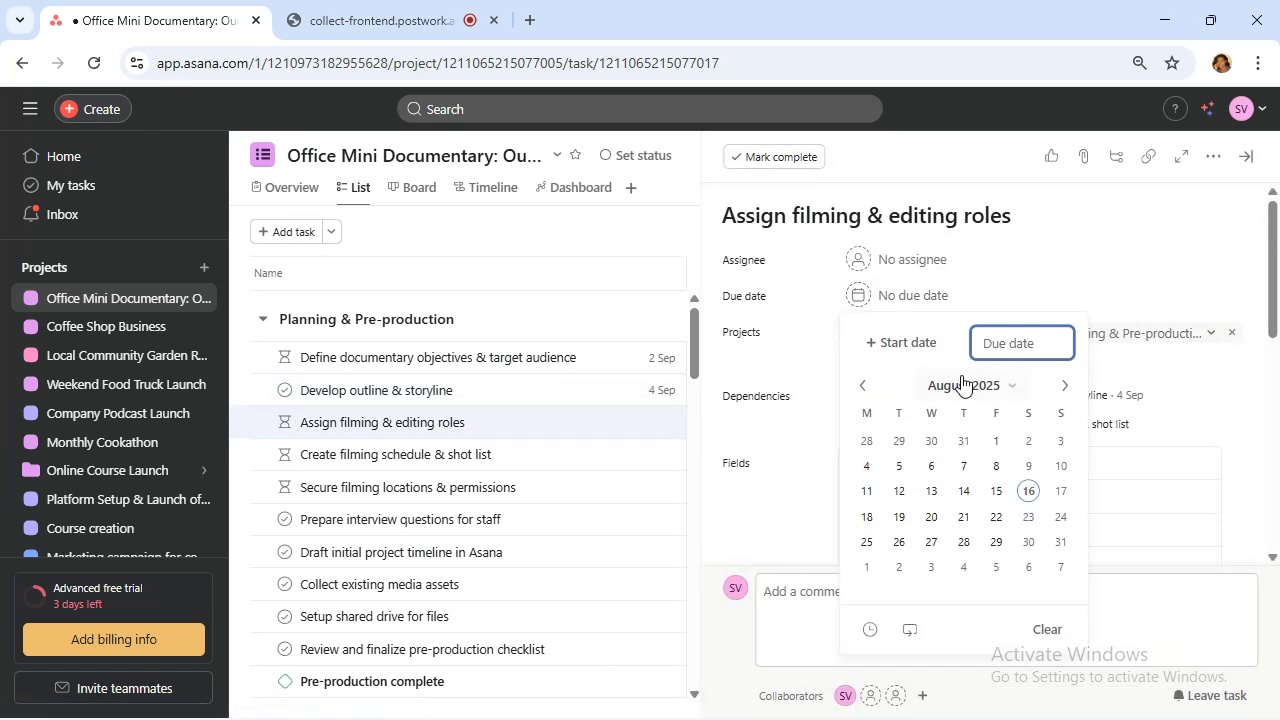 
left_click([964, 379])
 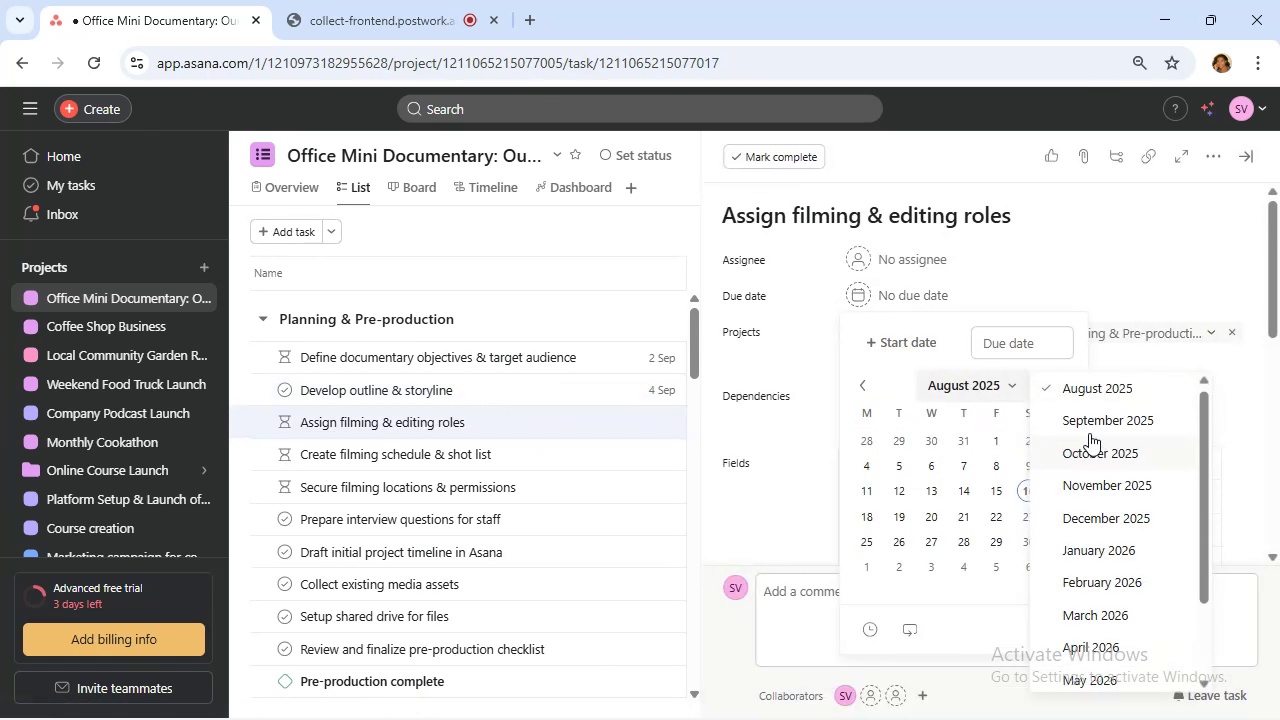 
left_click([1090, 418])
 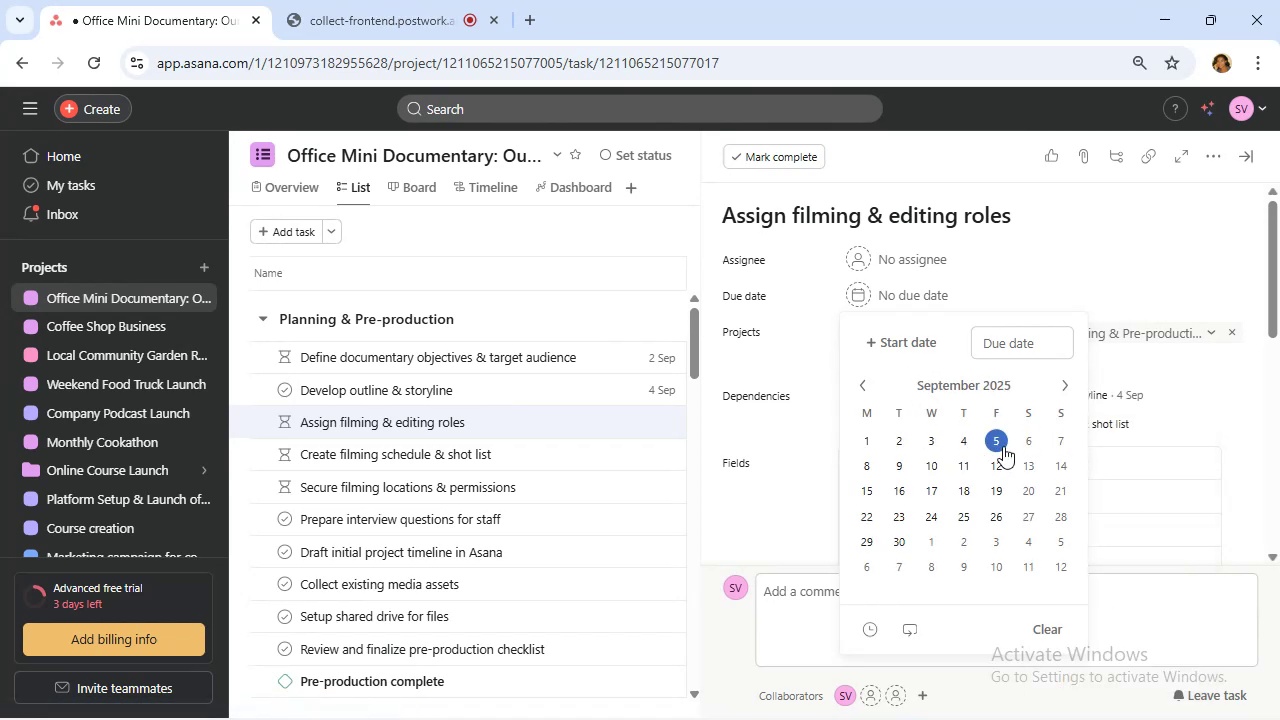 
left_click([998, 444])
 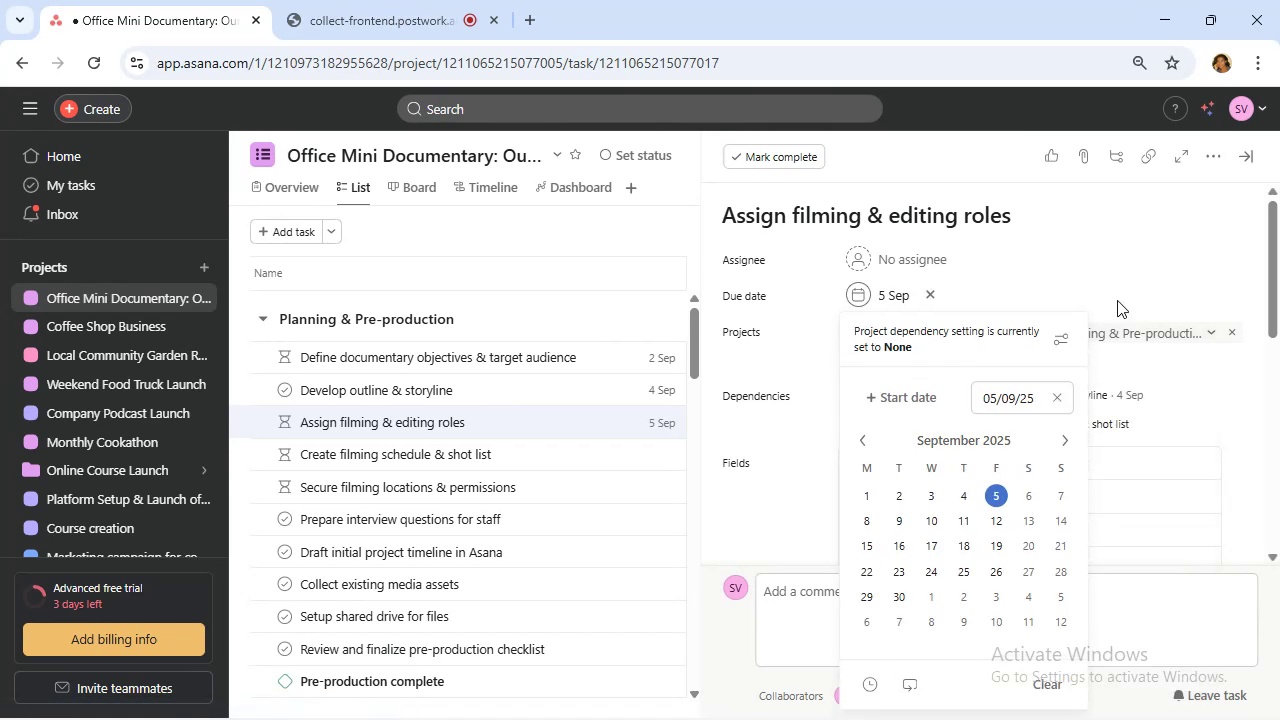 
left_click([1116, 293])
 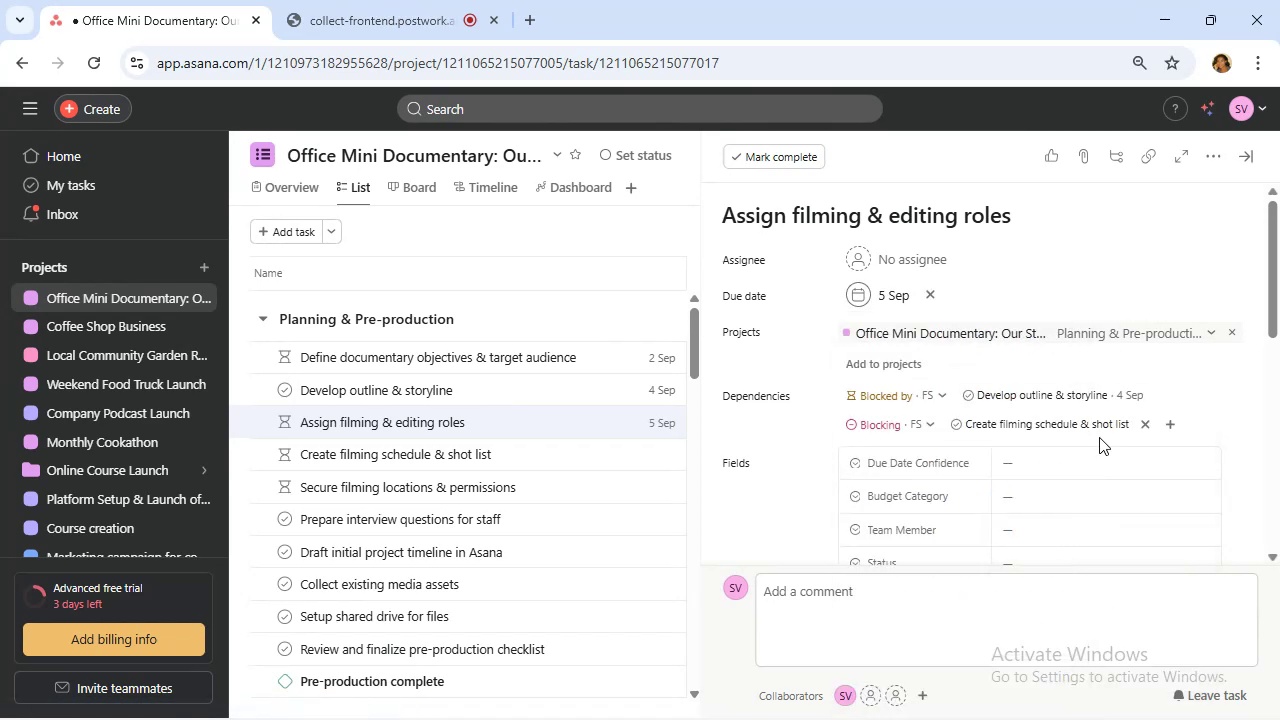 
scroll: coordinate [1098, 446], scroll_direction: down, amount: 1.0
 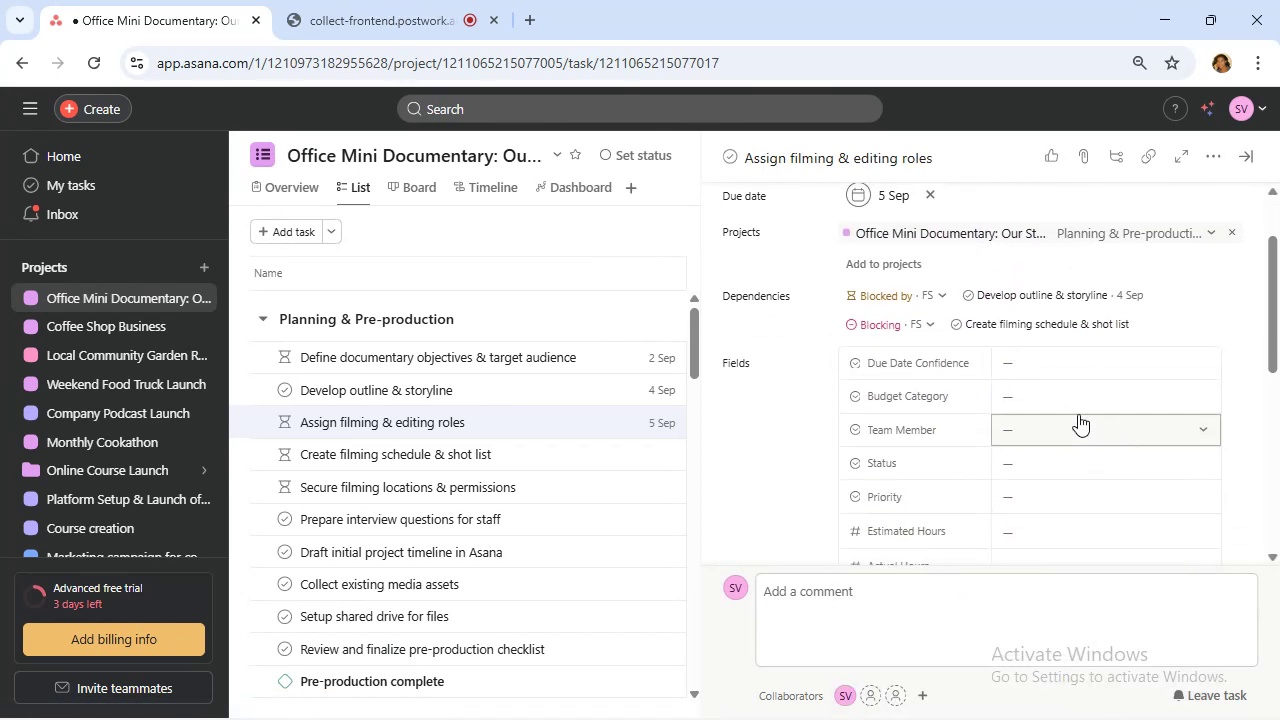 
mouse_move([1062, 396])
 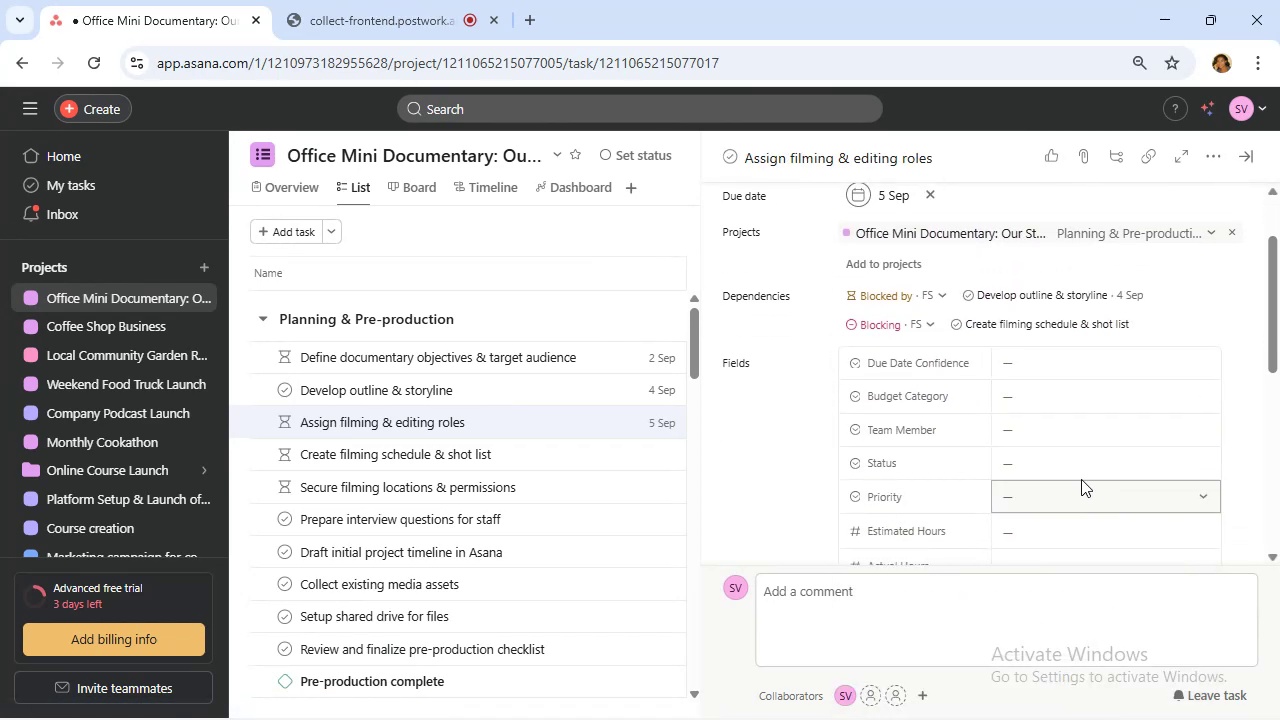 
left_click([1074, 466])
 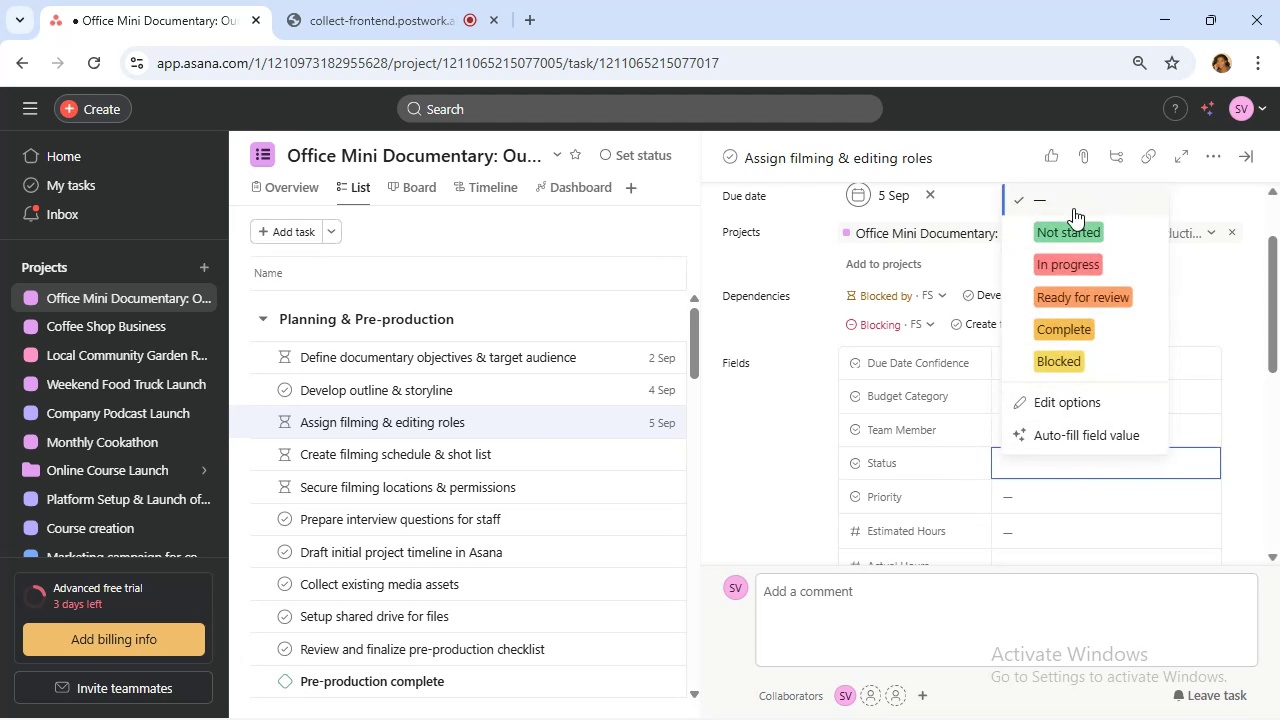 
left_click_drag(start_coordinate=[1077, 233], to_coordinate=[1077, 239])
 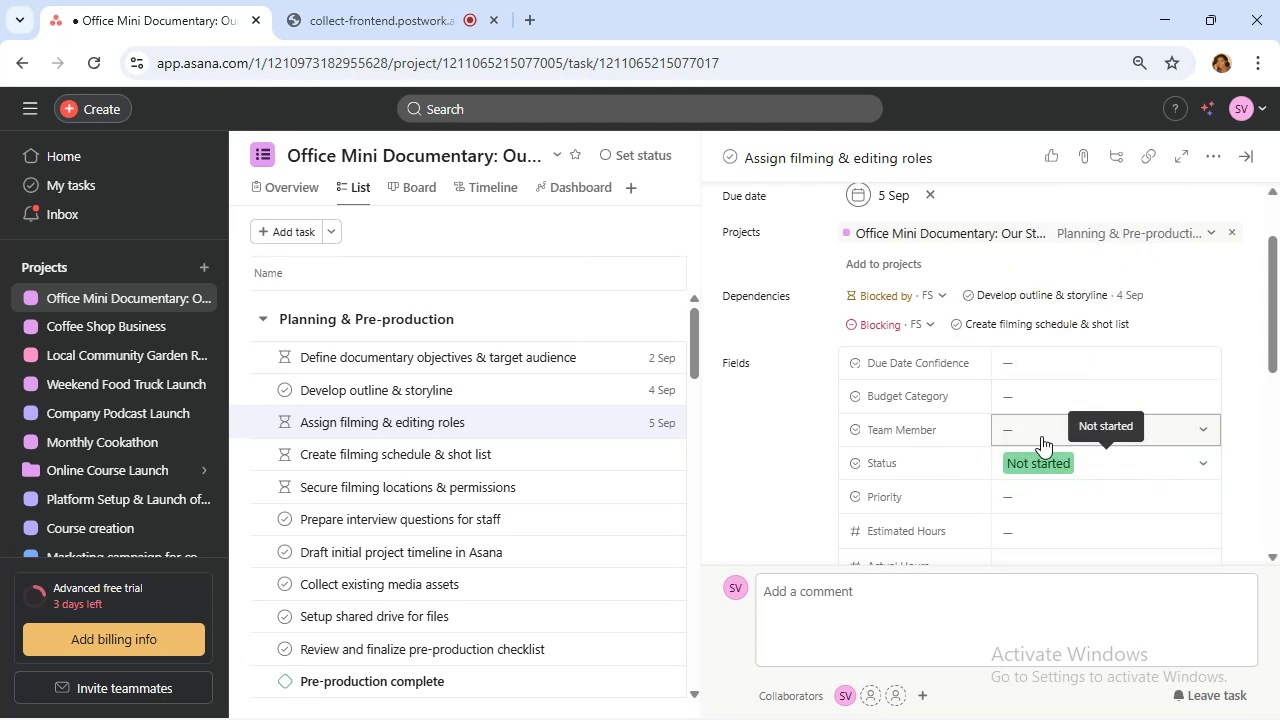 
left_click([1041, 436])
 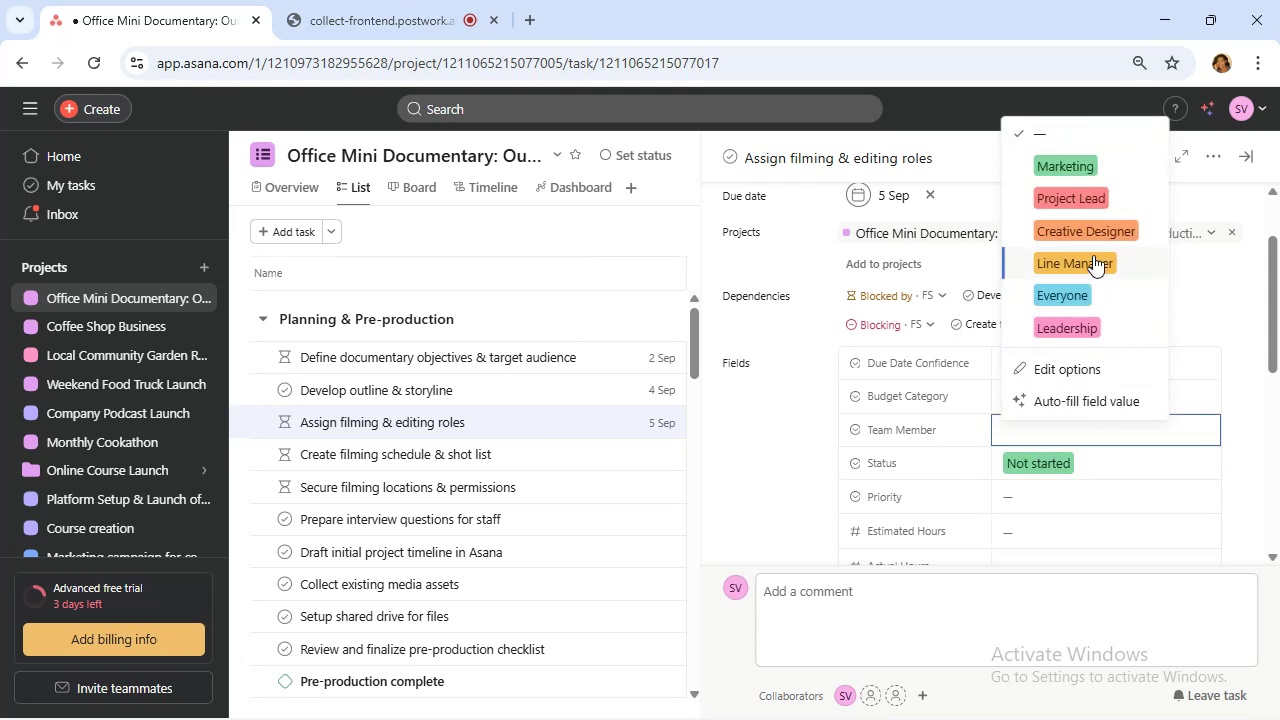 
wait(6.83)
 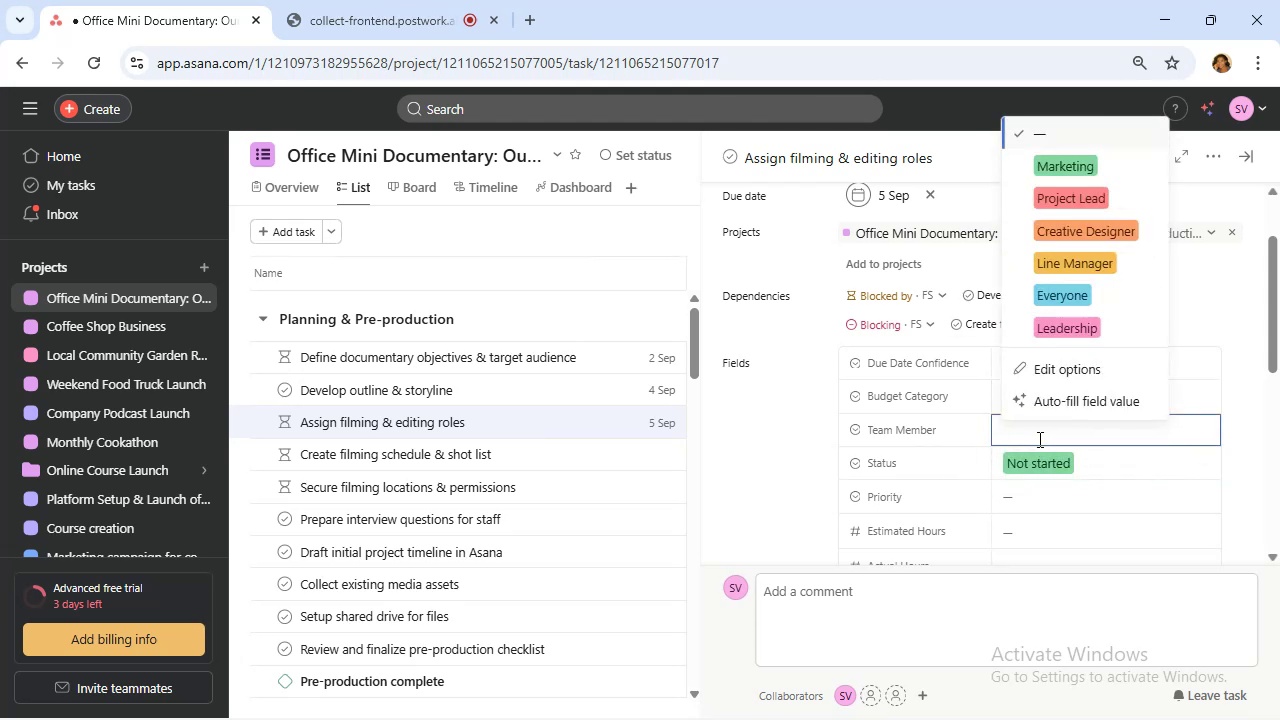 
scroll: coordinate [1099, 276], scroll_direction: up, amount: 2.0
 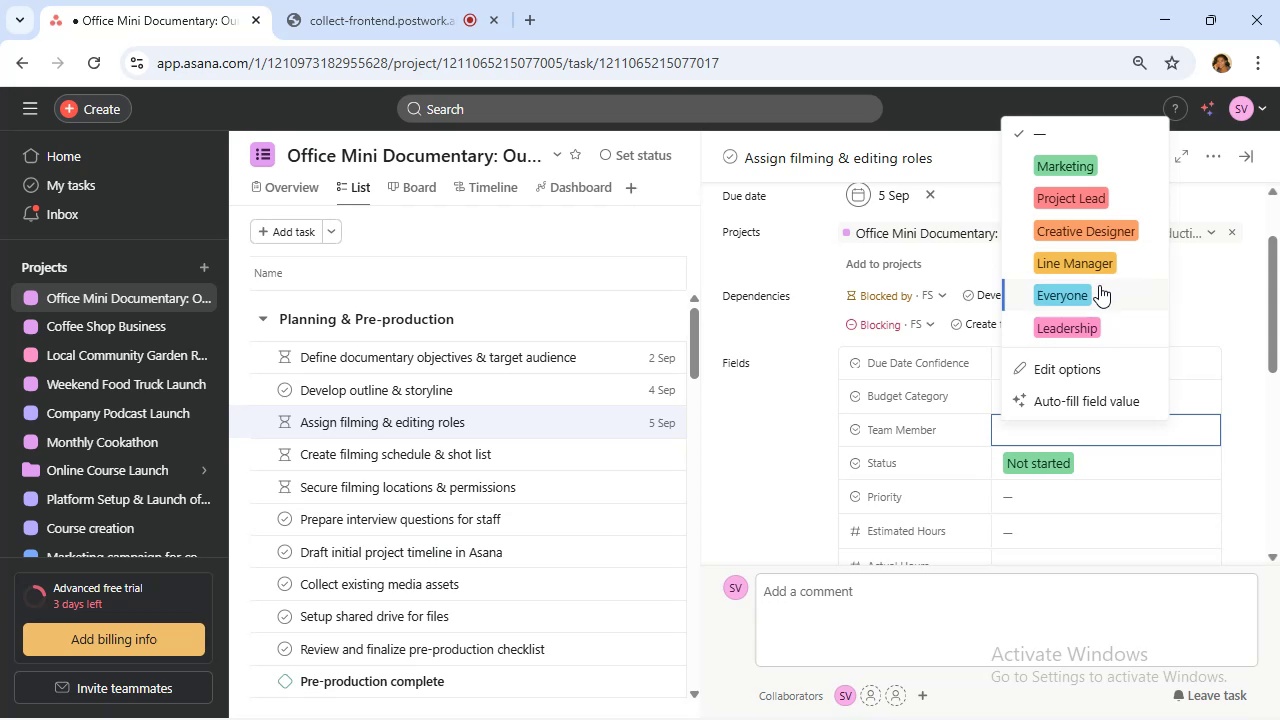 
scroll: coordinate [1101, 291], scroll_direction: down, amount: 2.0
 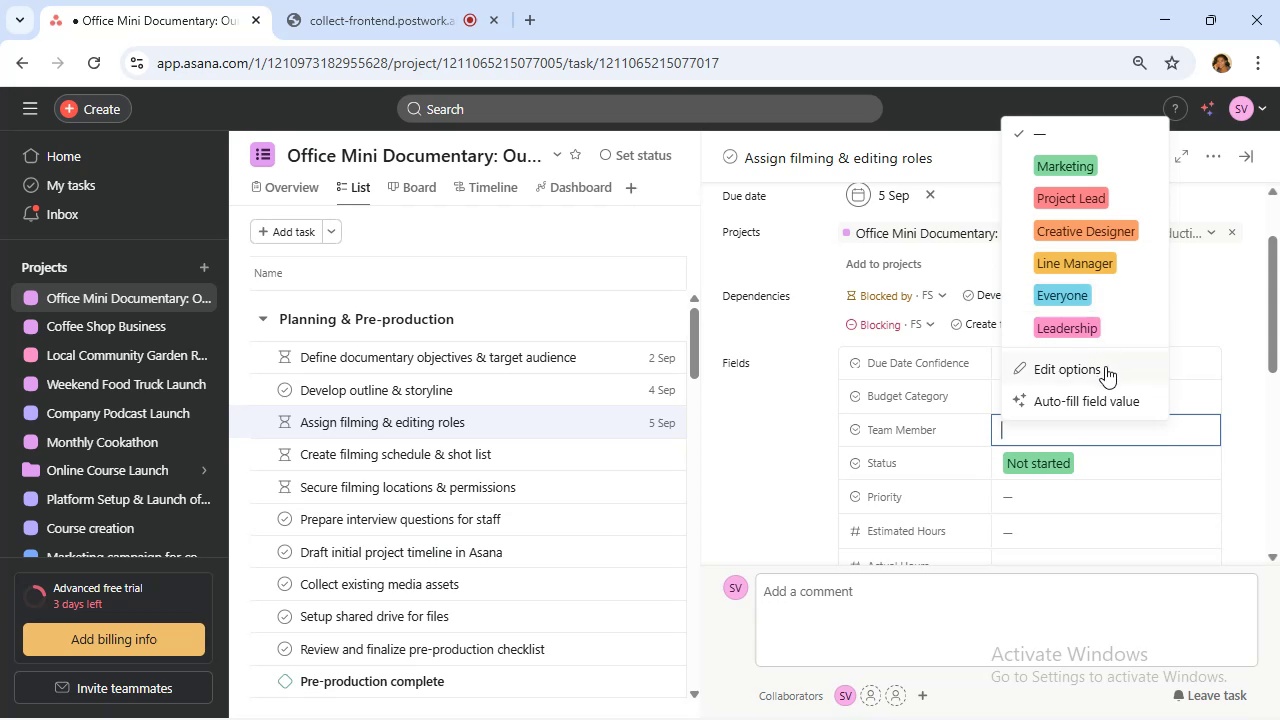 
left_click([1105, 366])
 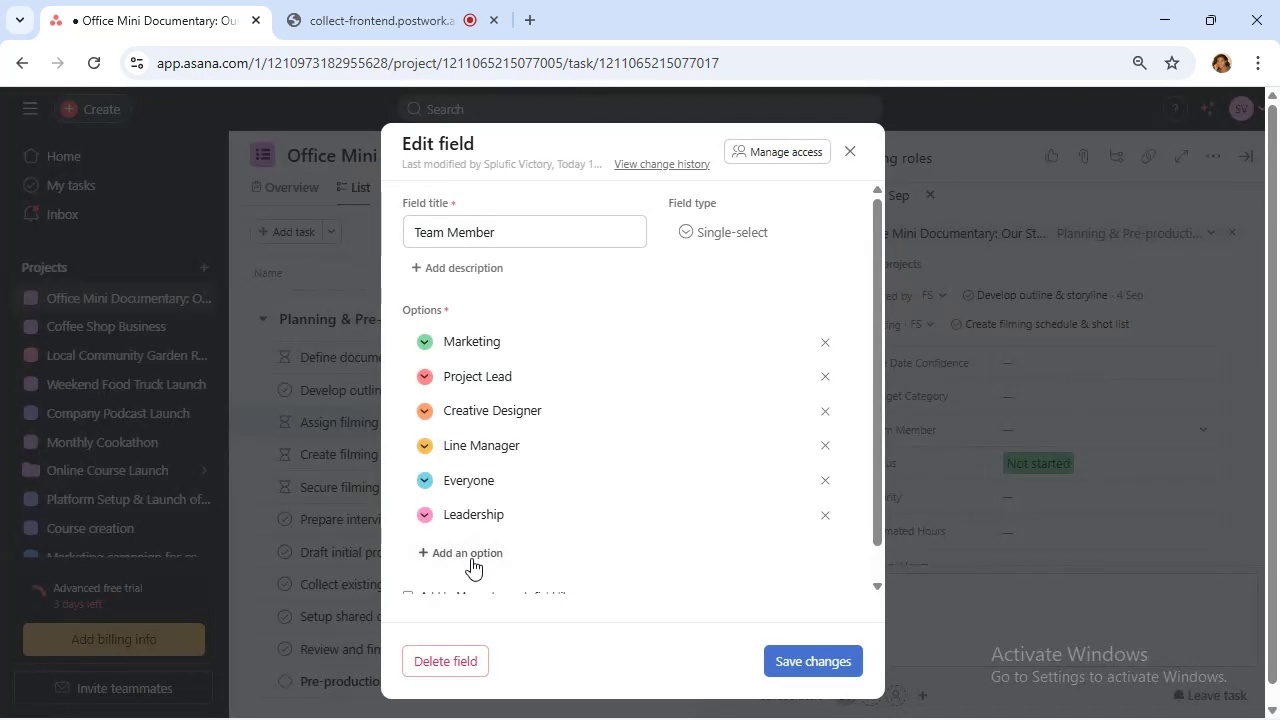 
left_click([469, 554])
 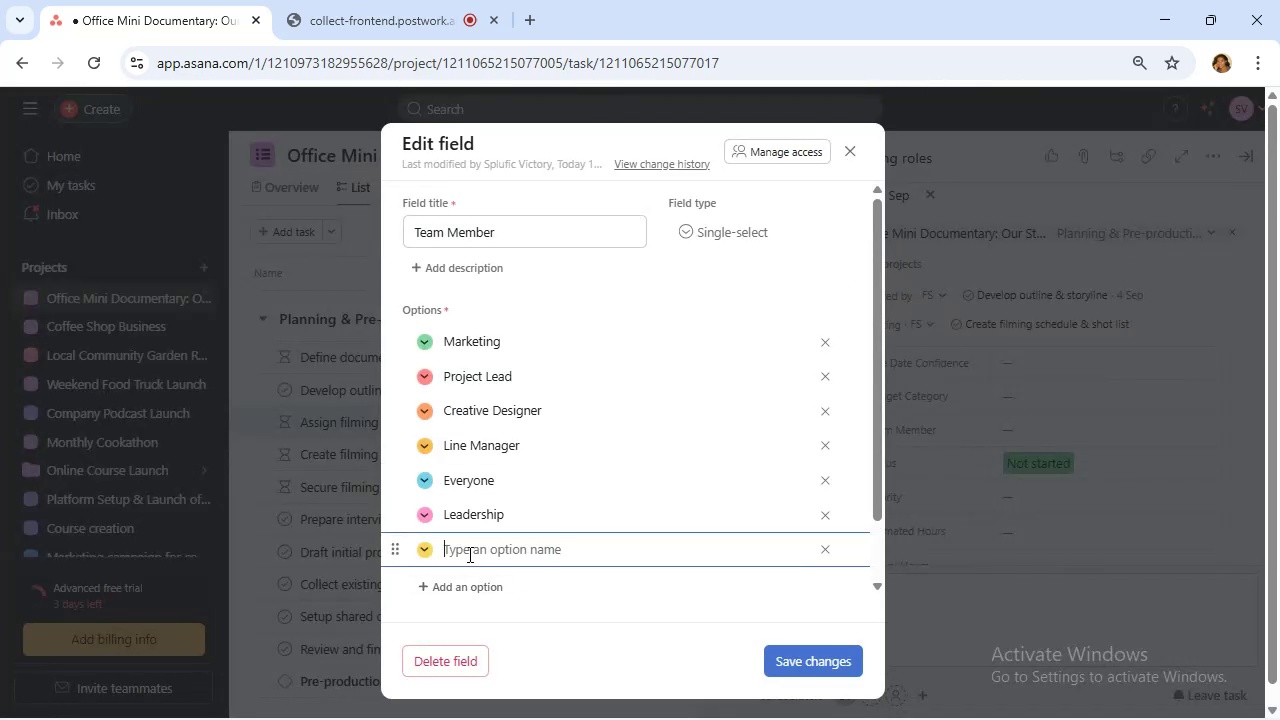 
type(Operations)
 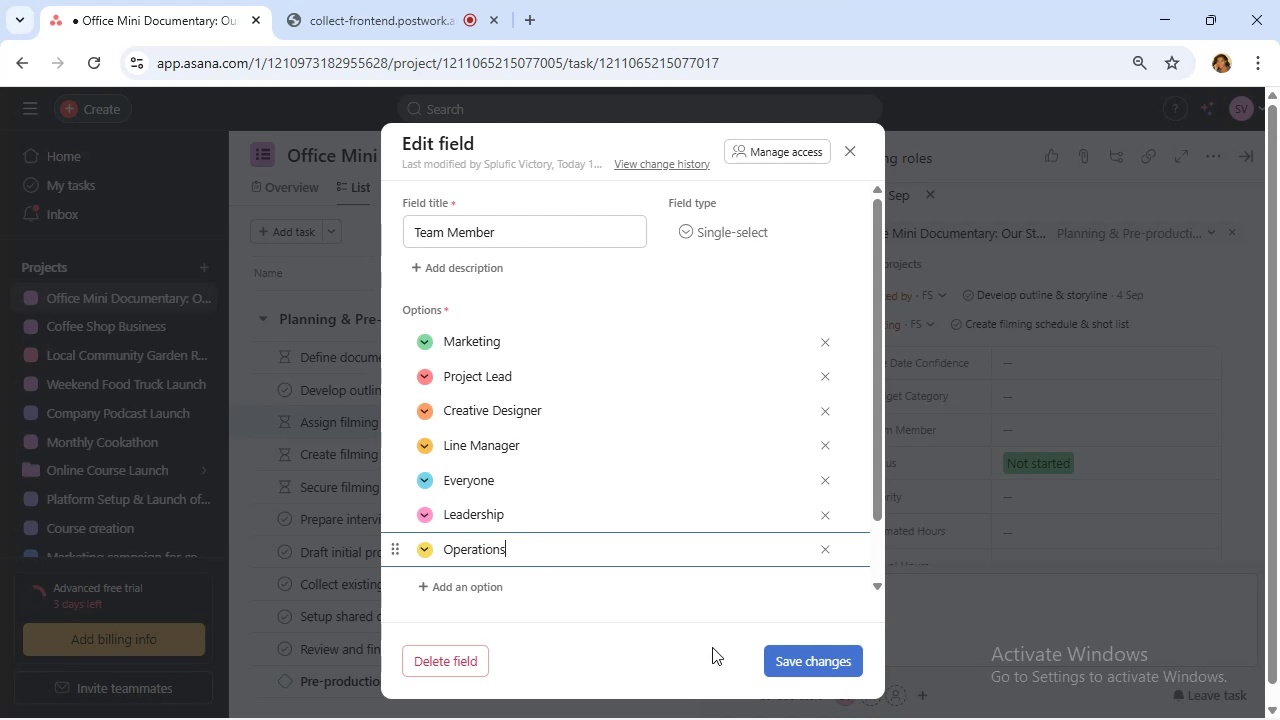 
left_click([805, 655])
 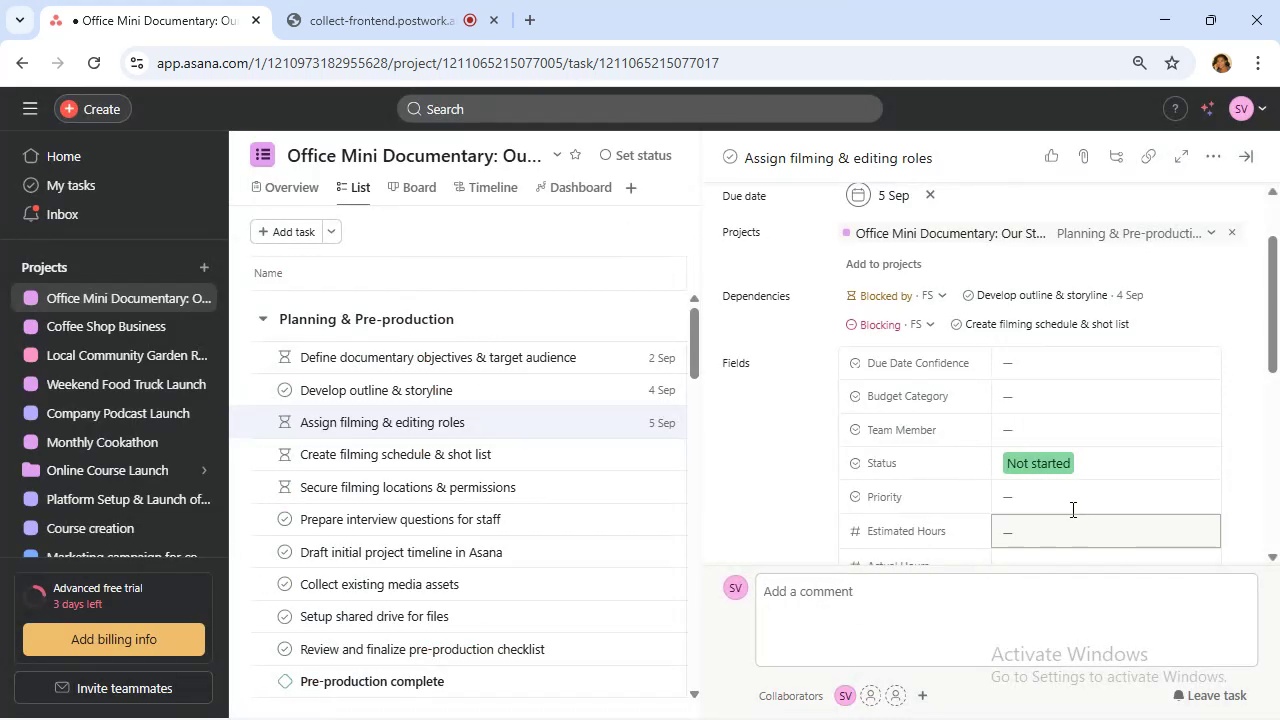 
left_click([1054, 432])
 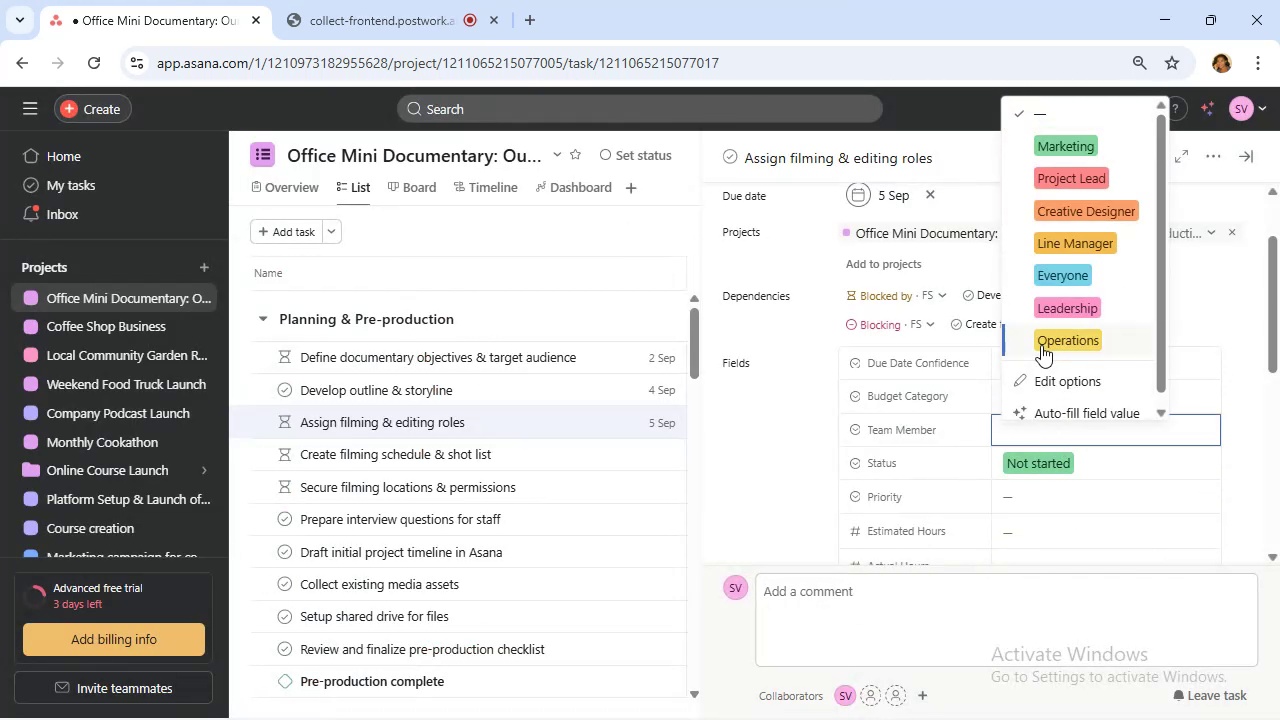 
left_click([1041, 344])
 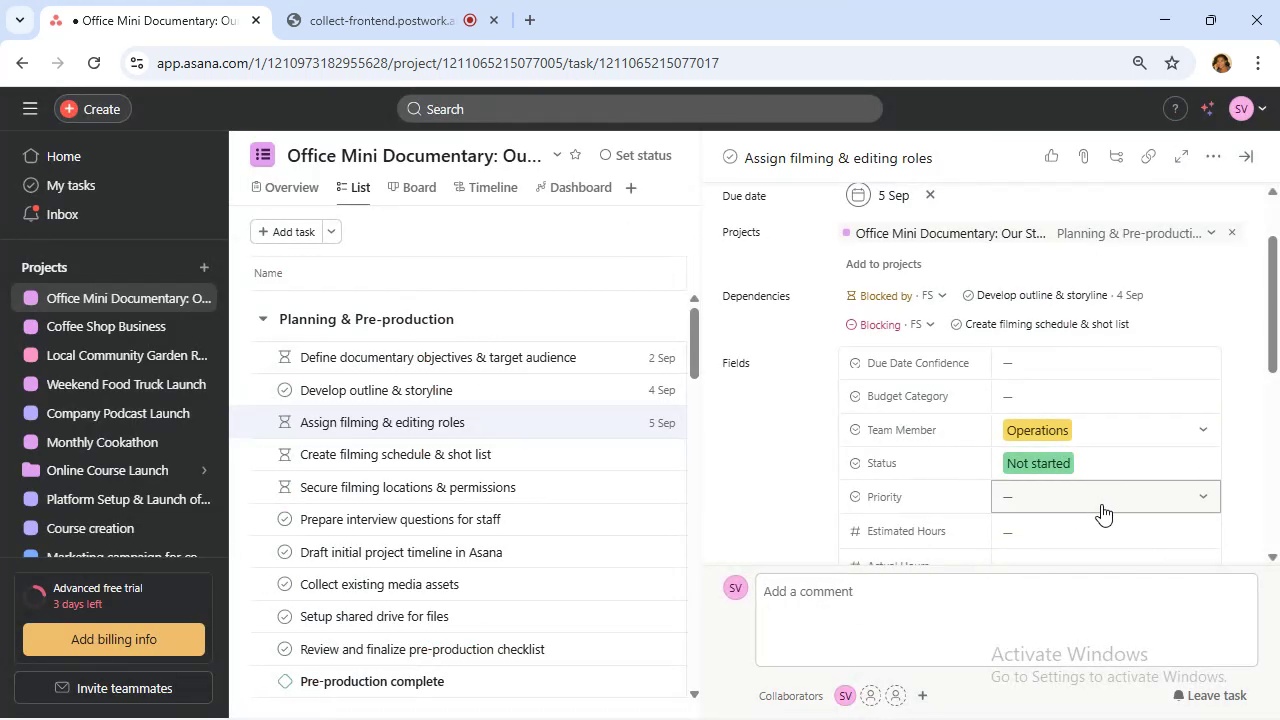 
wait(5.97)
 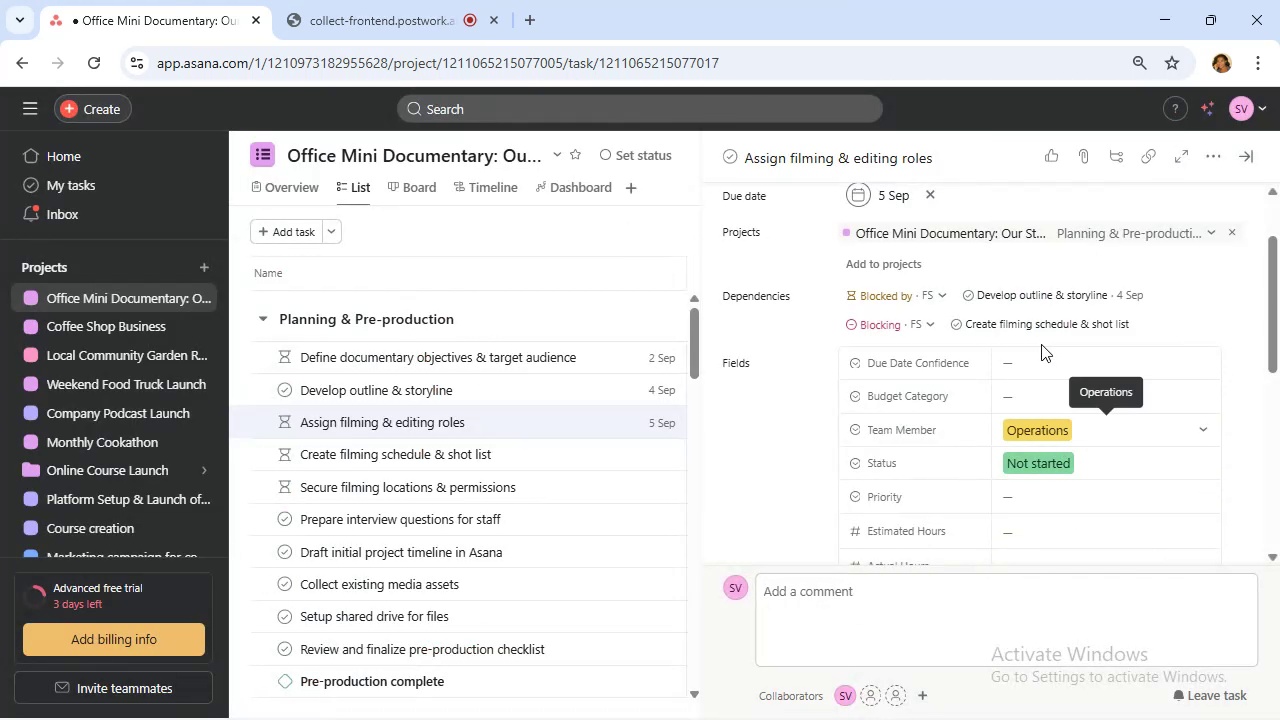 
left_click([1102, 396])
 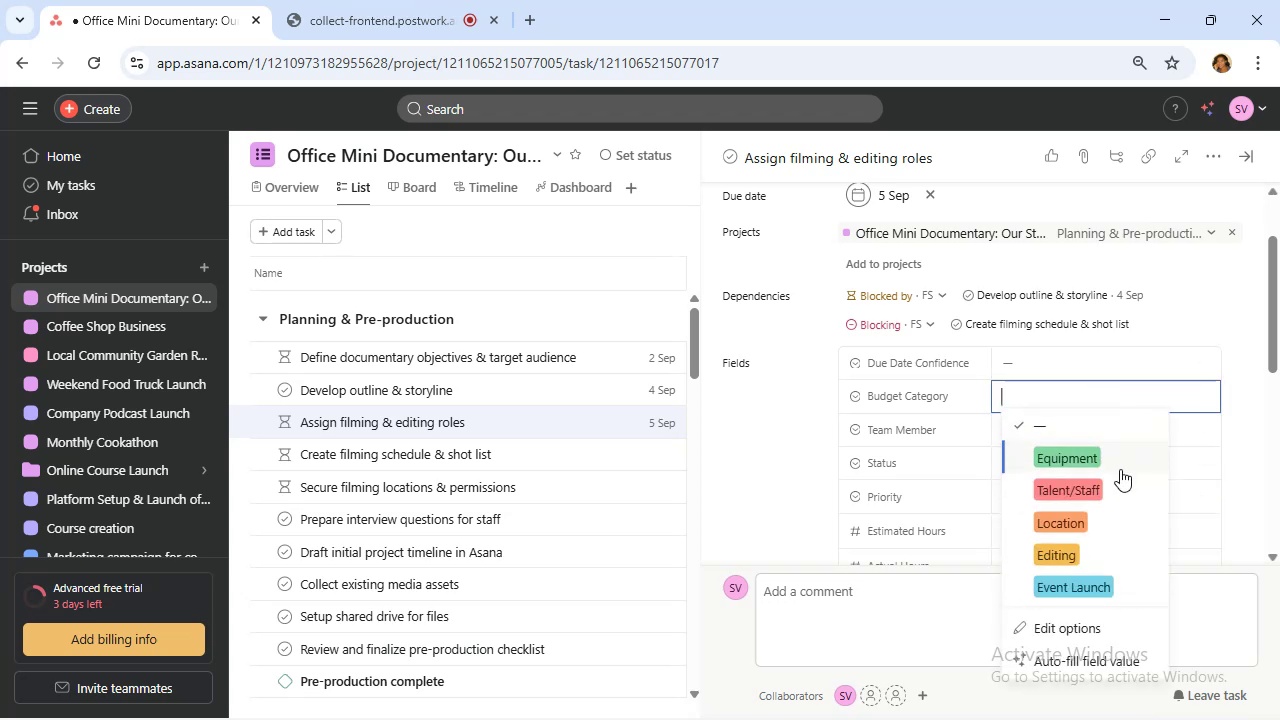 
left_click([1123, 492])
 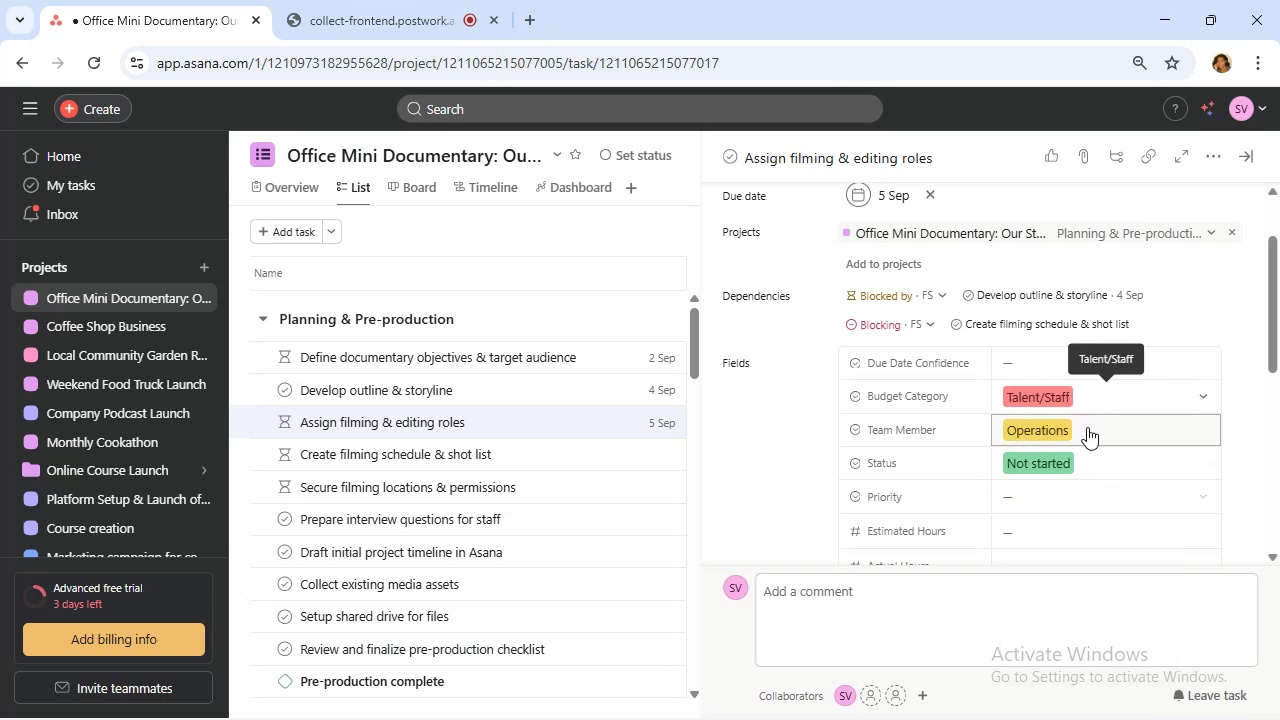 
mouse_move([1082, 389])
 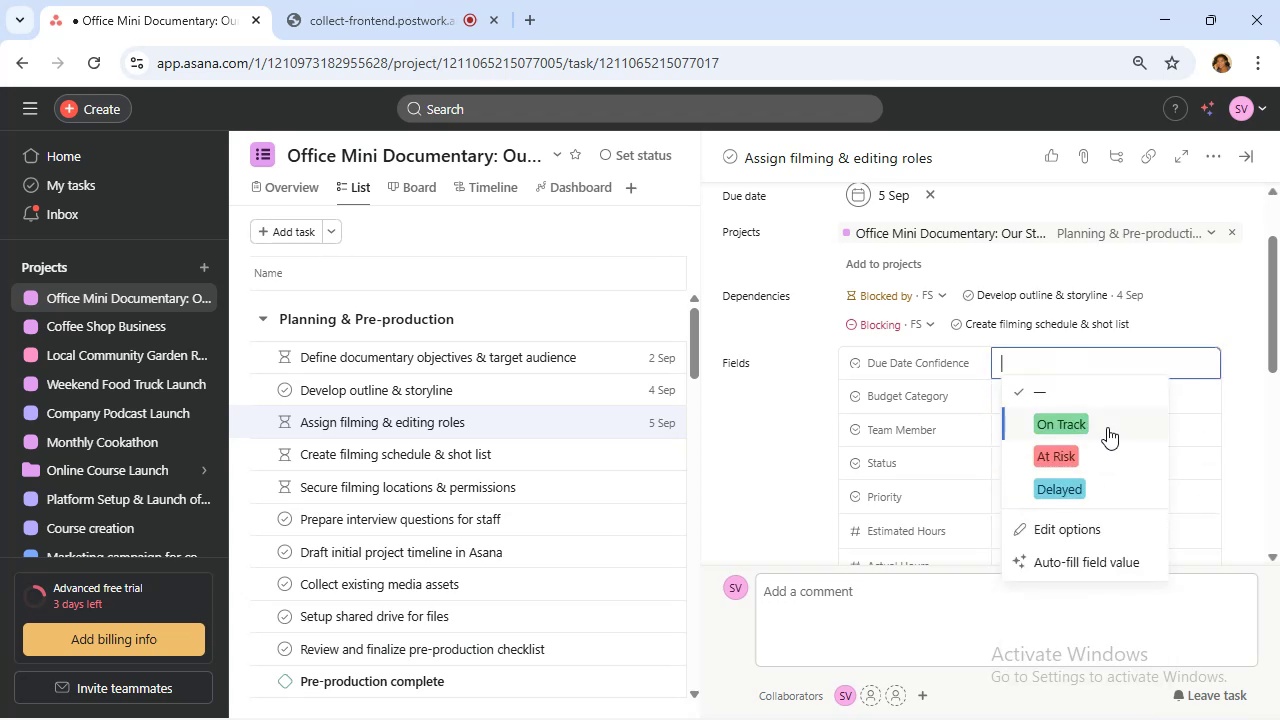 
left_click([1107, 427])
 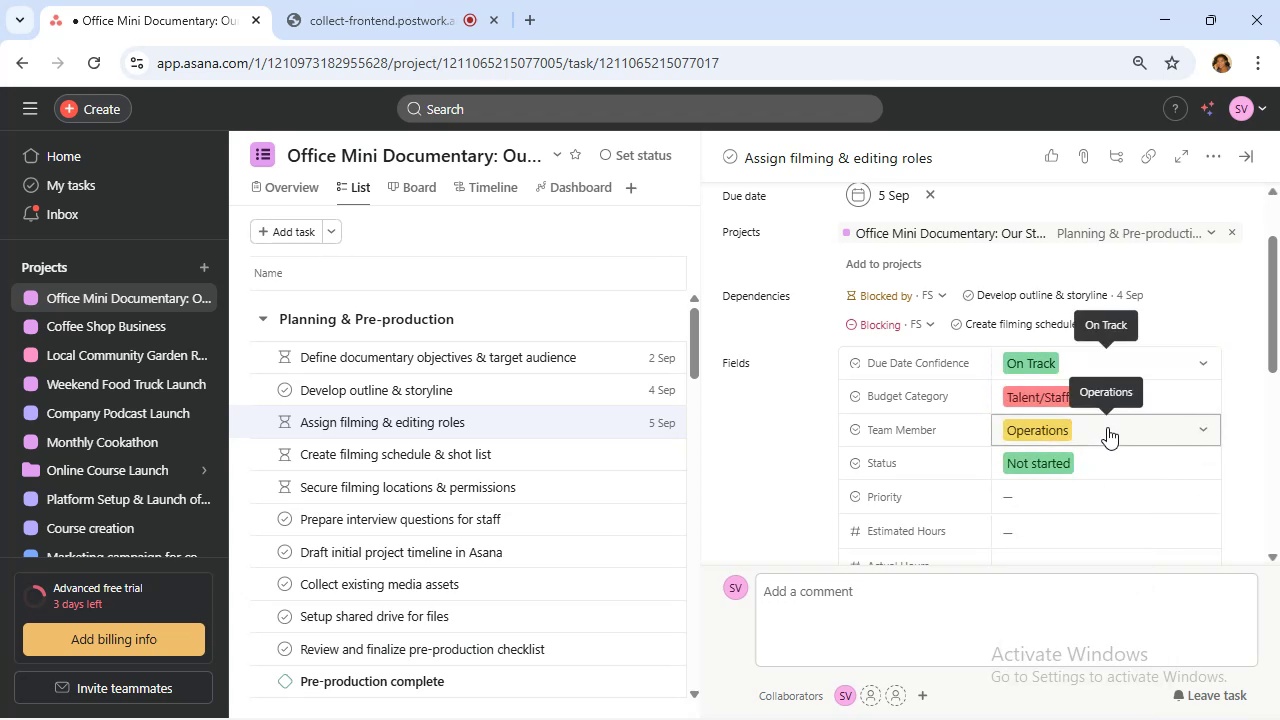 
mouse_move([1108, 501])
 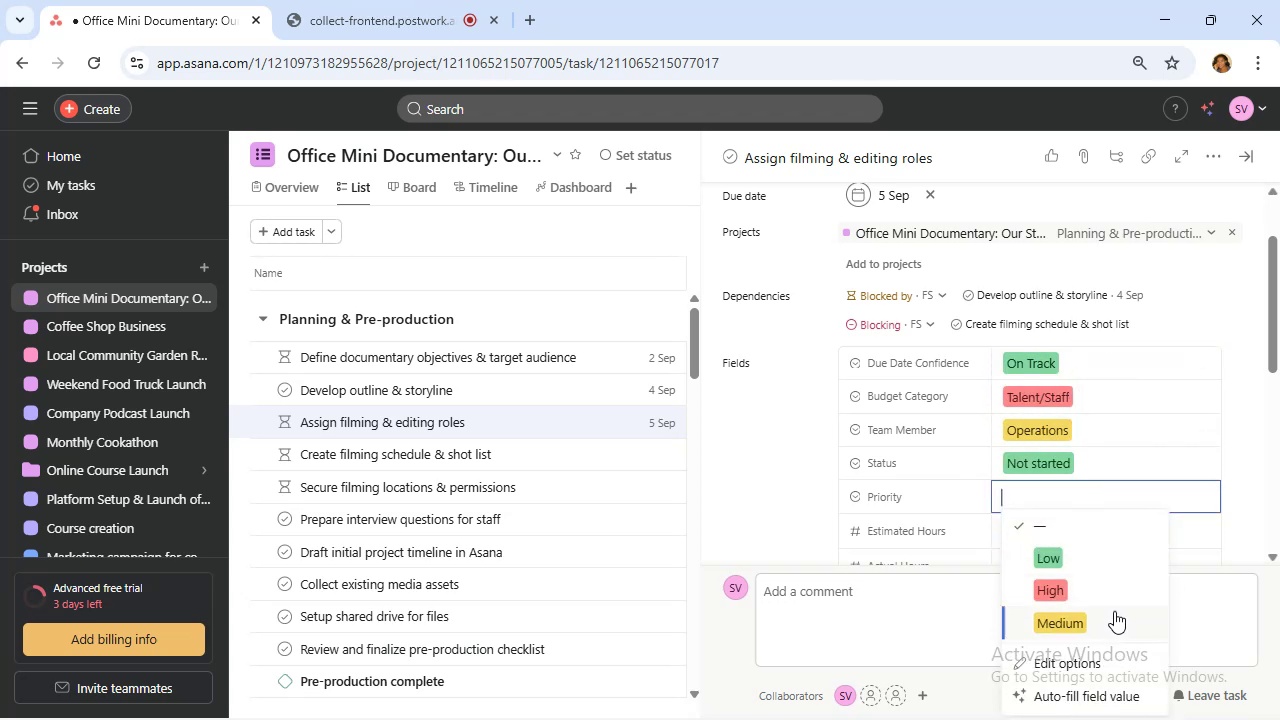 
left_click([1116, 618])
 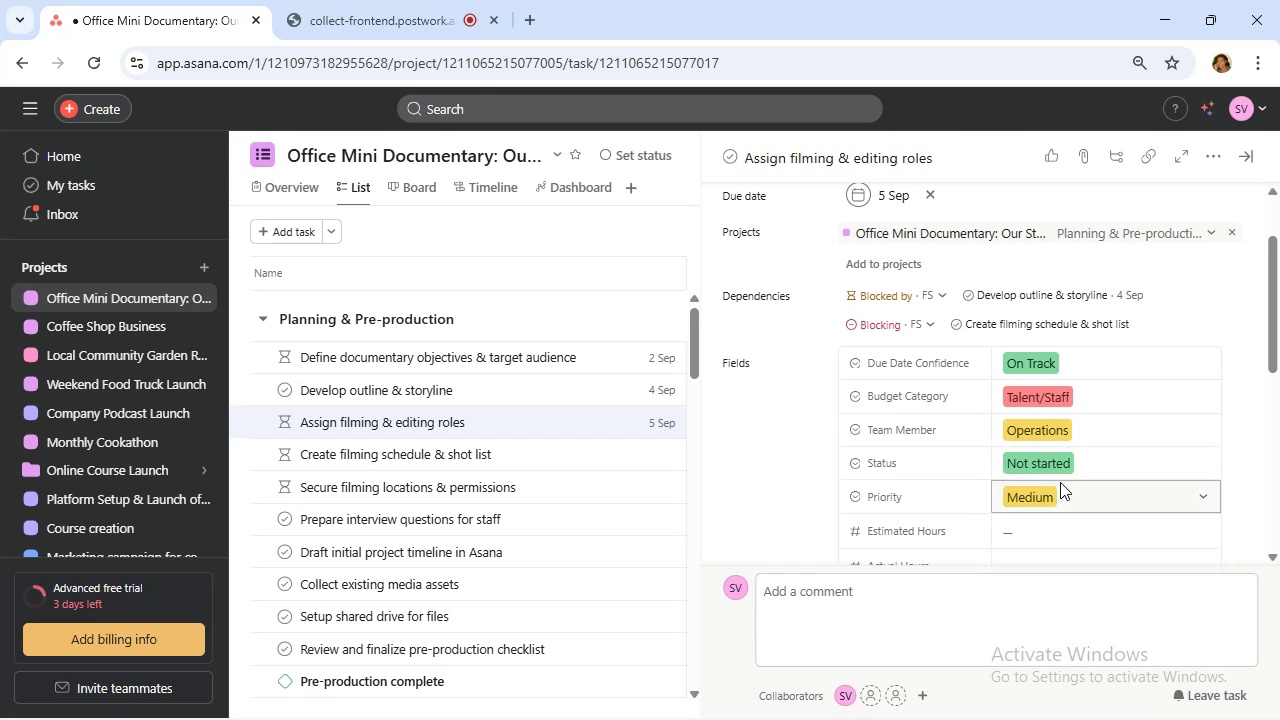 
wait(5.12)
 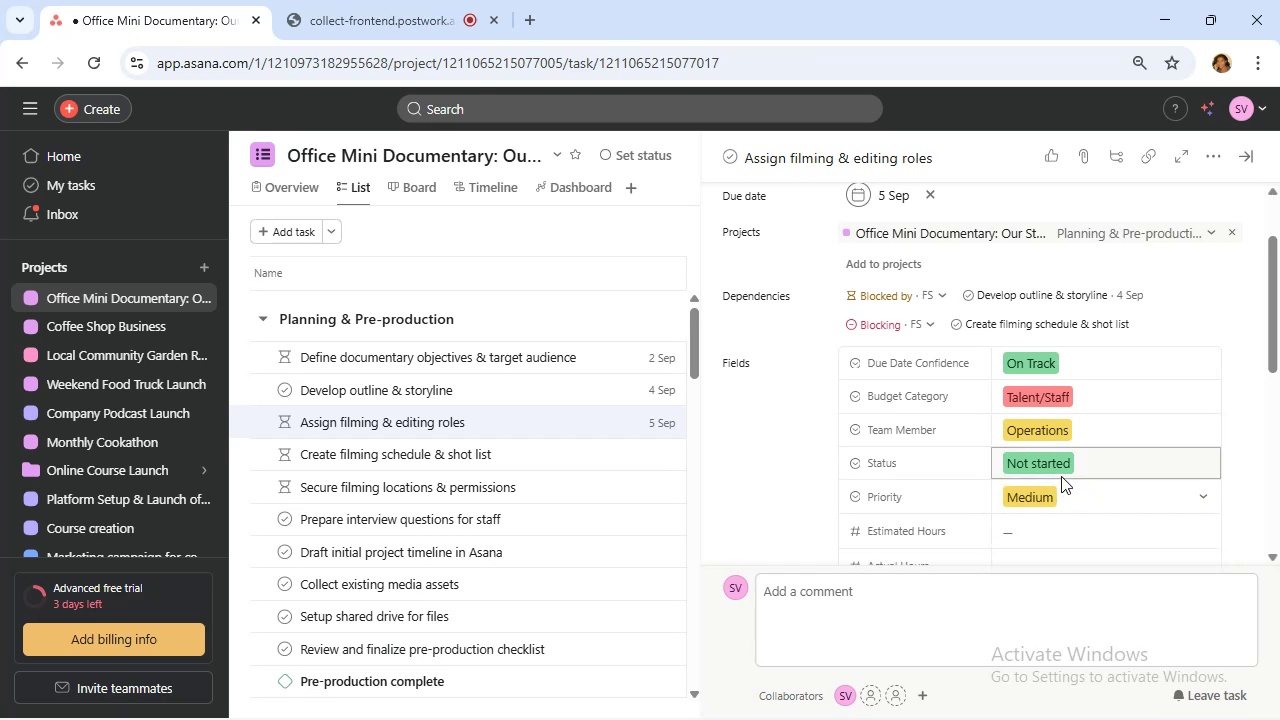 
scroll: coordinate [1063, 485], scroll_direction: down, amount: 1.0
 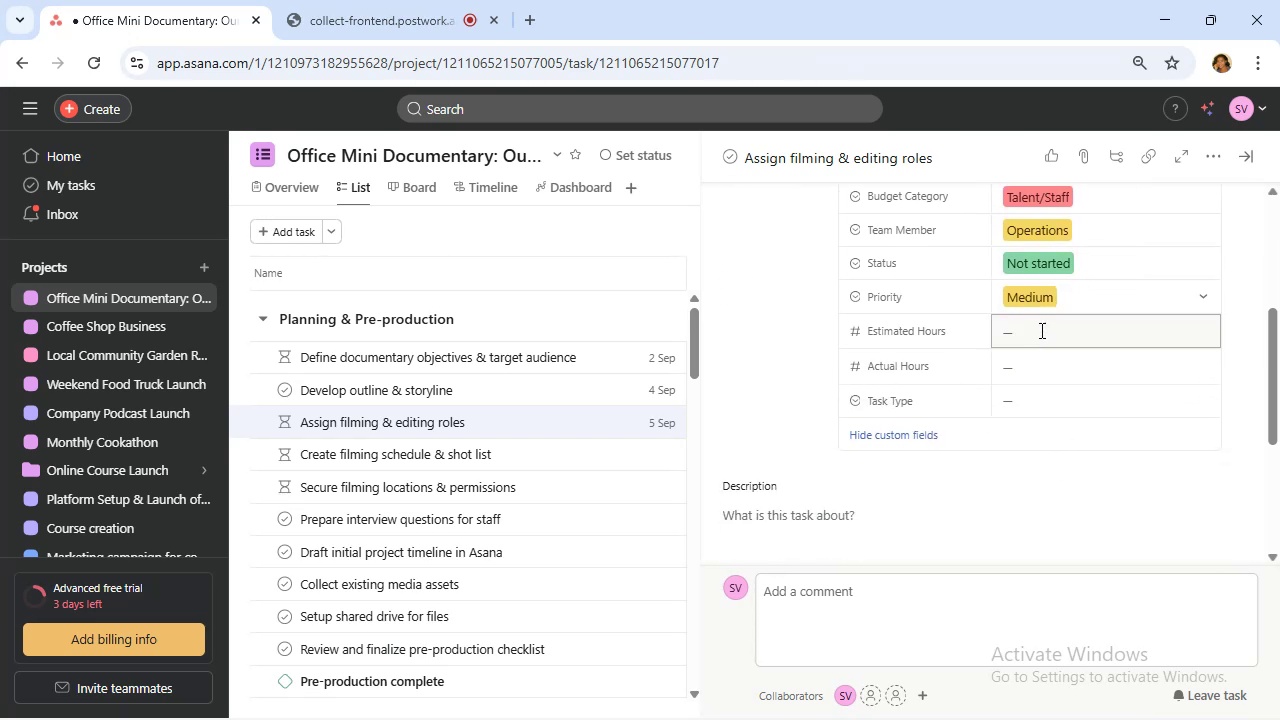 
left_click([1039, 329])
 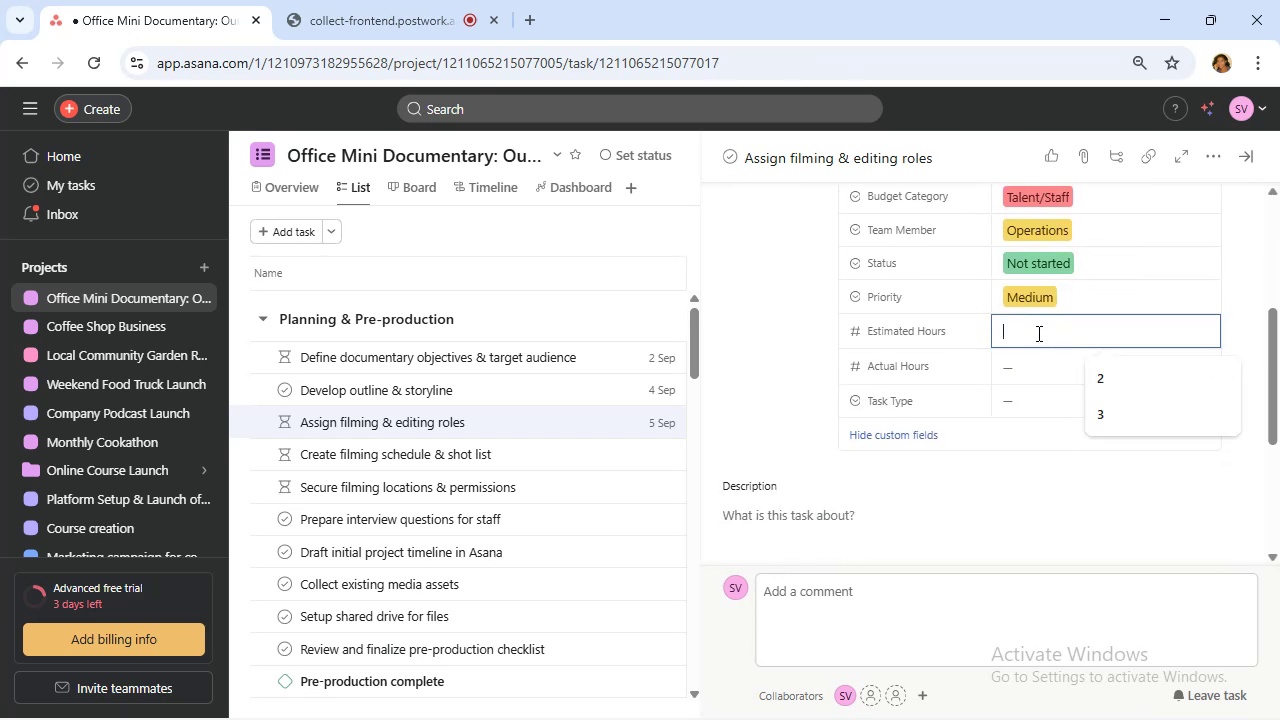 
key(2)
 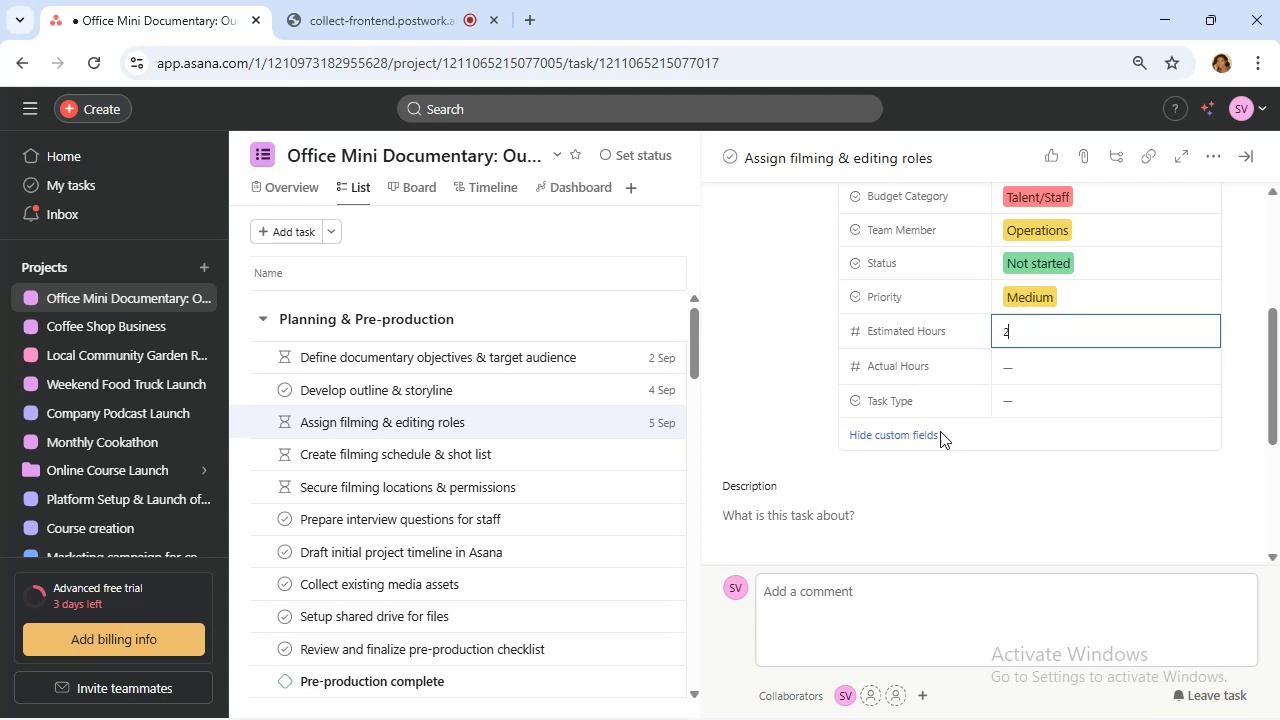 
left_click([534, 462])
 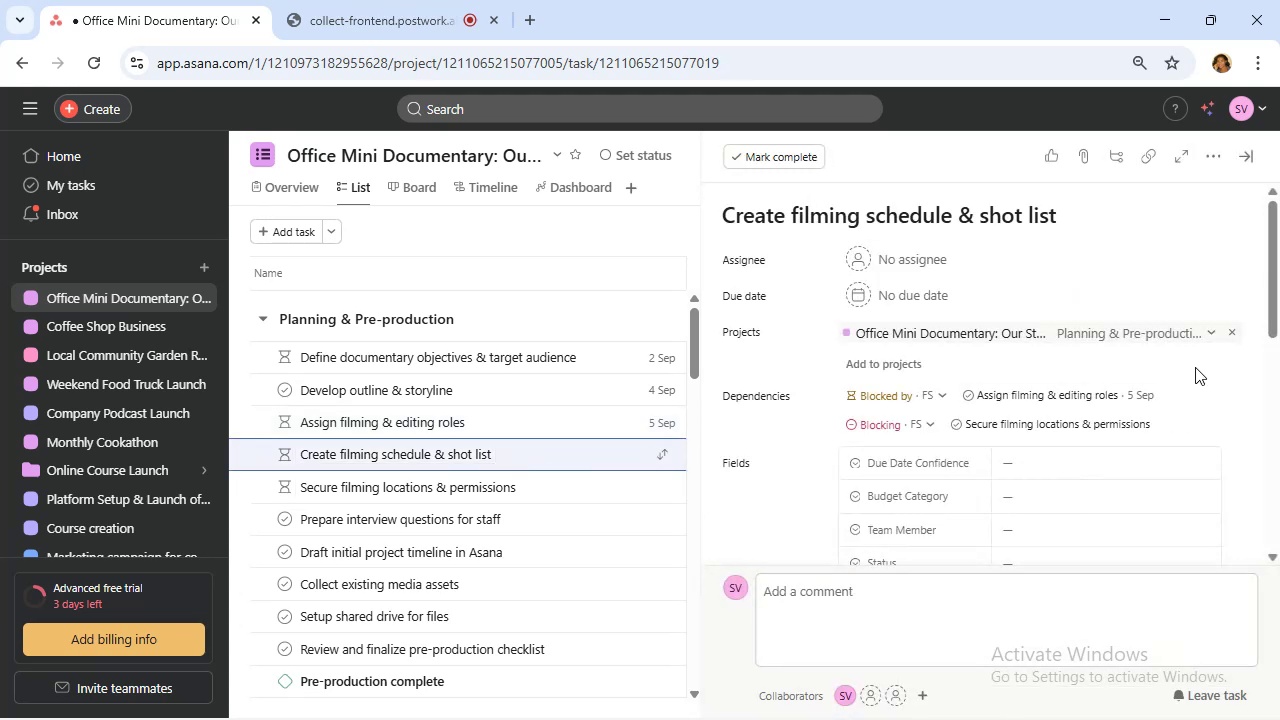 
mouse_move([1062, 422])
 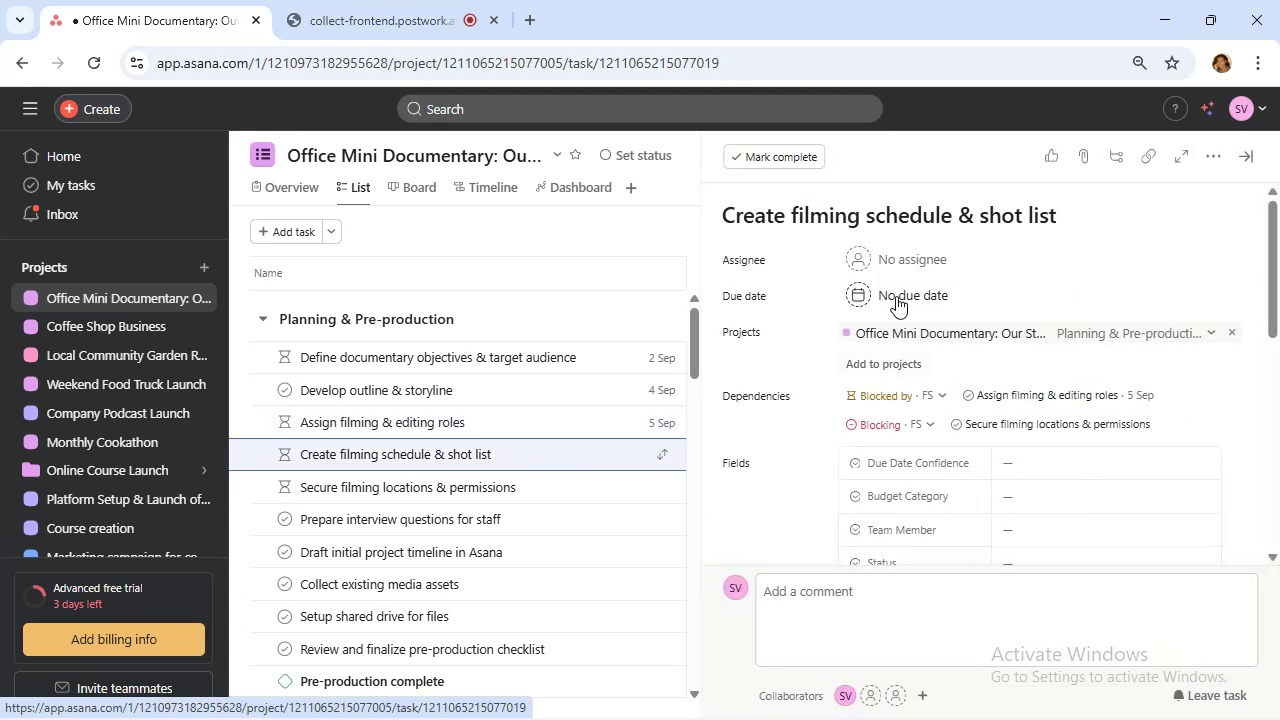 
left_click([896, 295])
 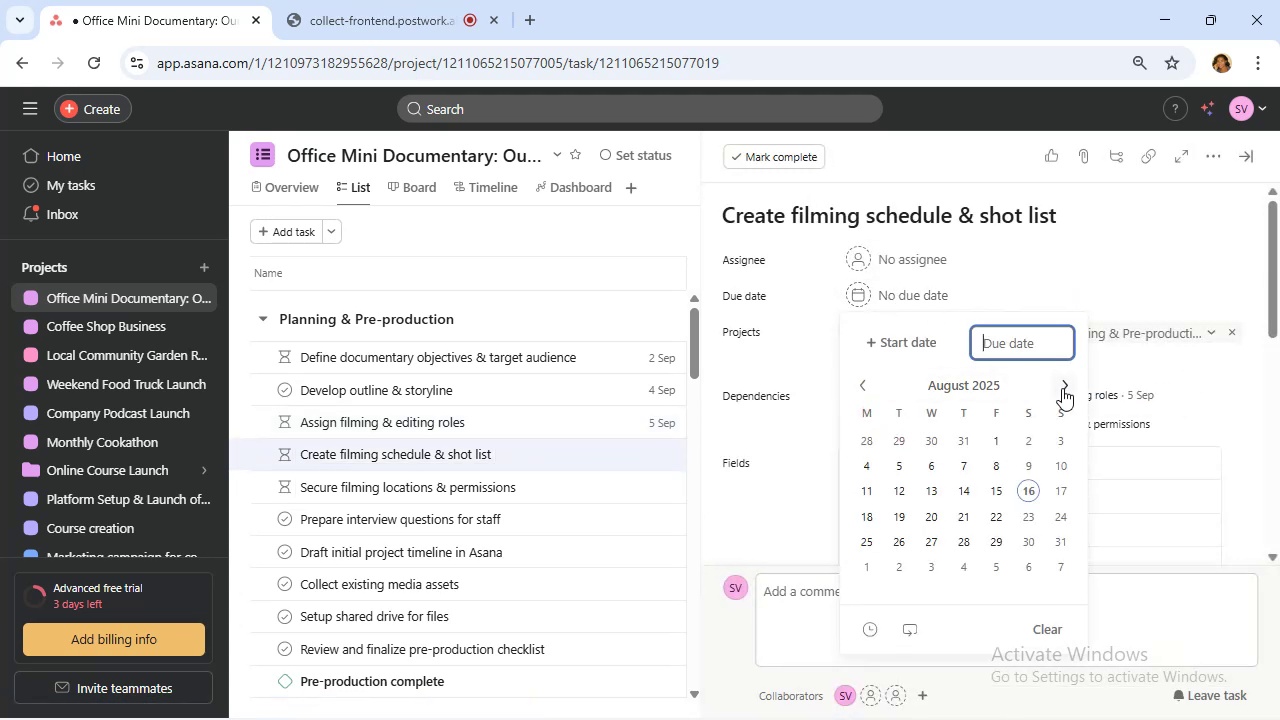 
left_click([1009, 389])
 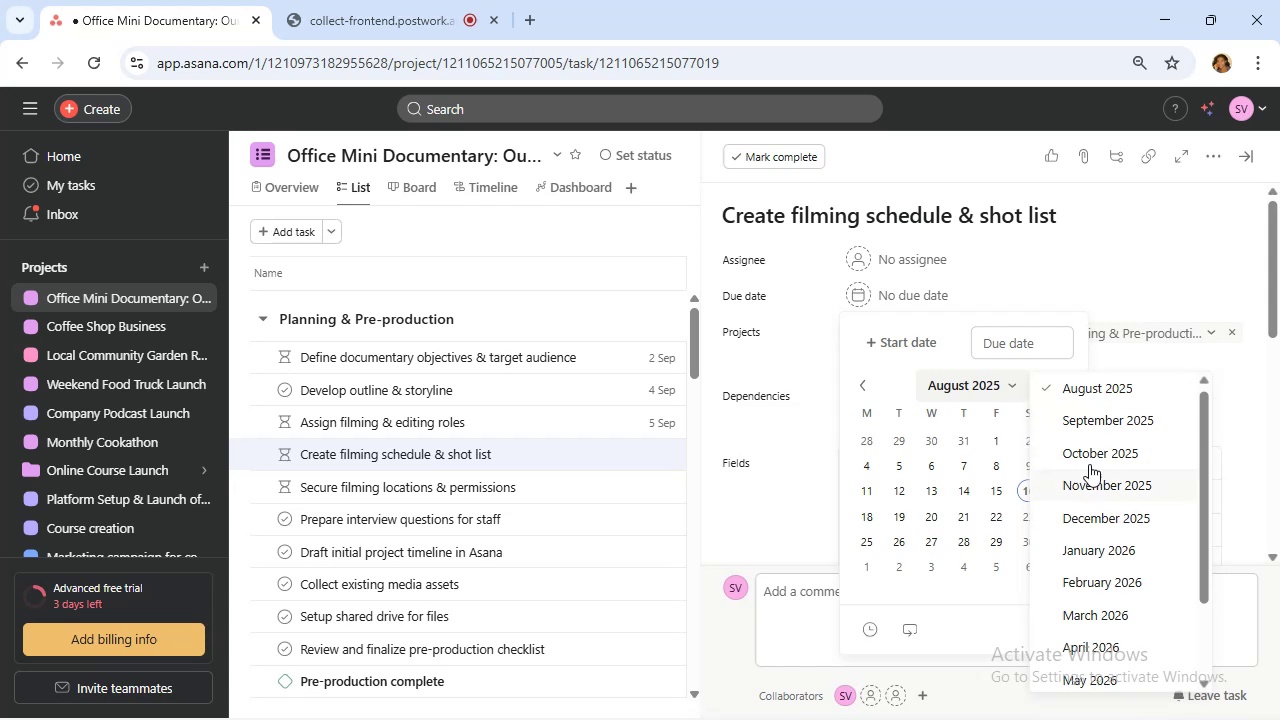 
left_click([1073, 421])
 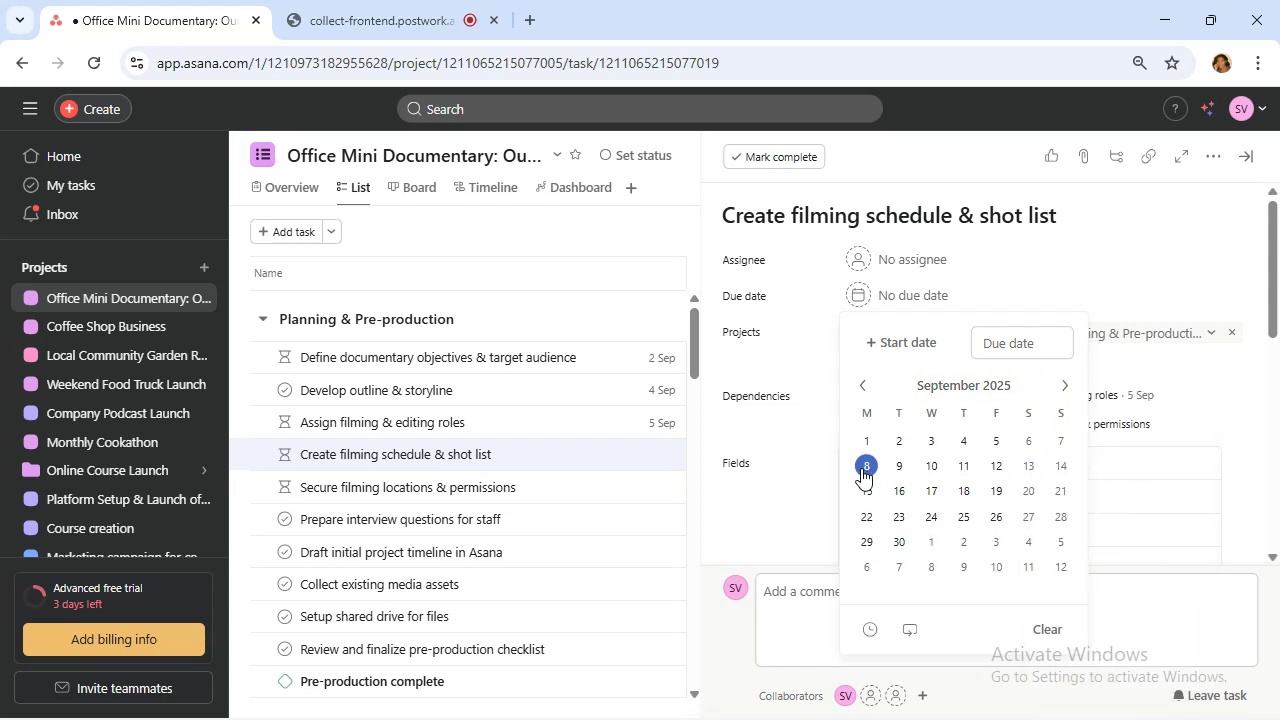 
left_click([861, 467])
 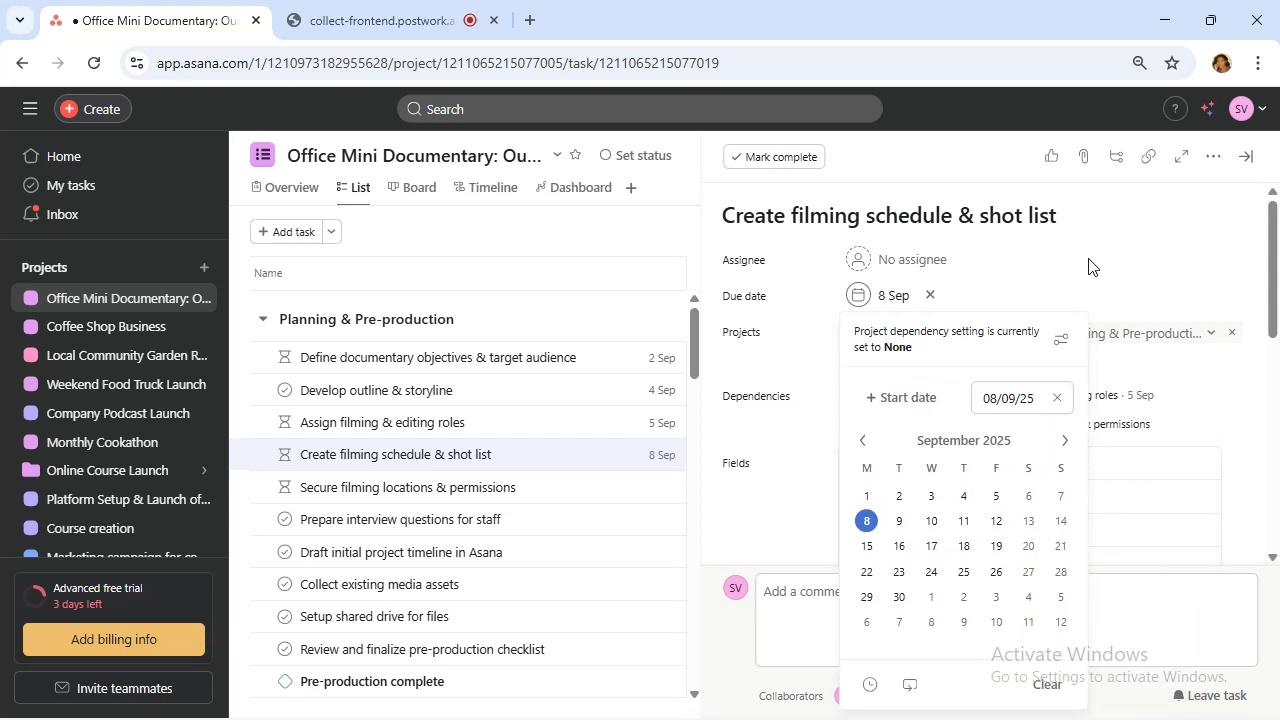 
left_click([1089, 258])
 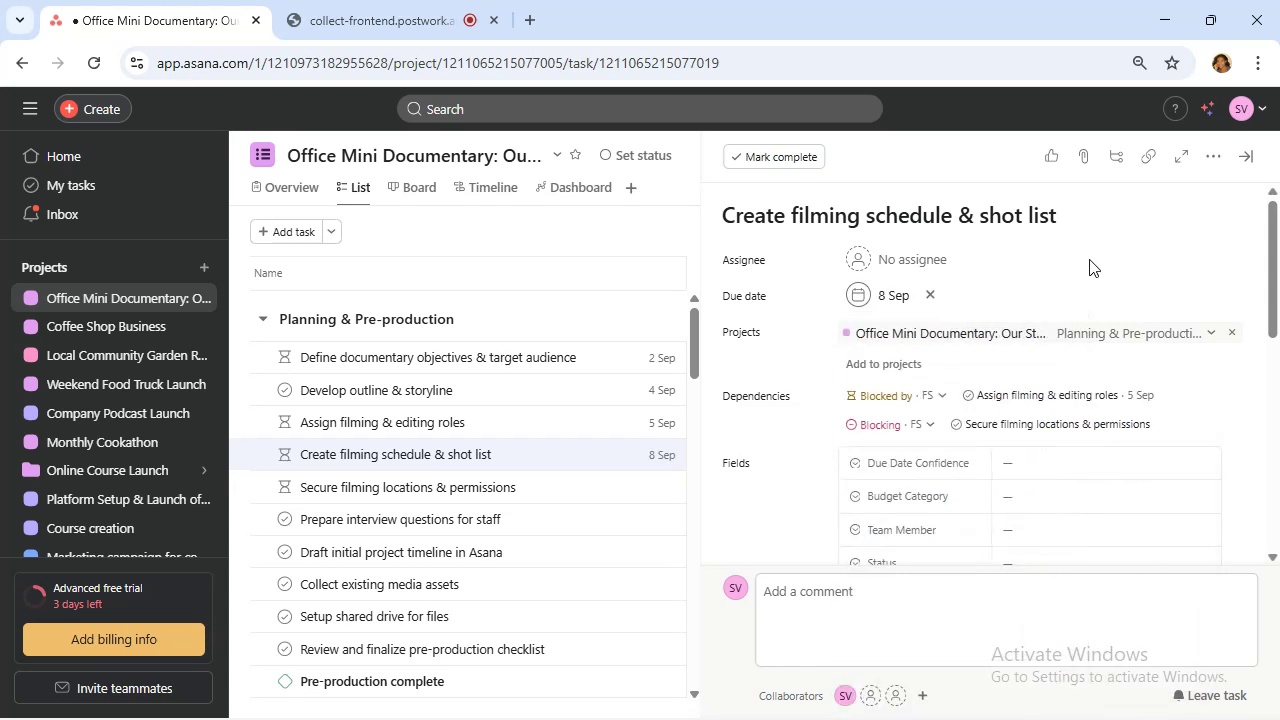 
scroll: coordinate [1089, 261], scroll_direction: down, amount: 1.0
 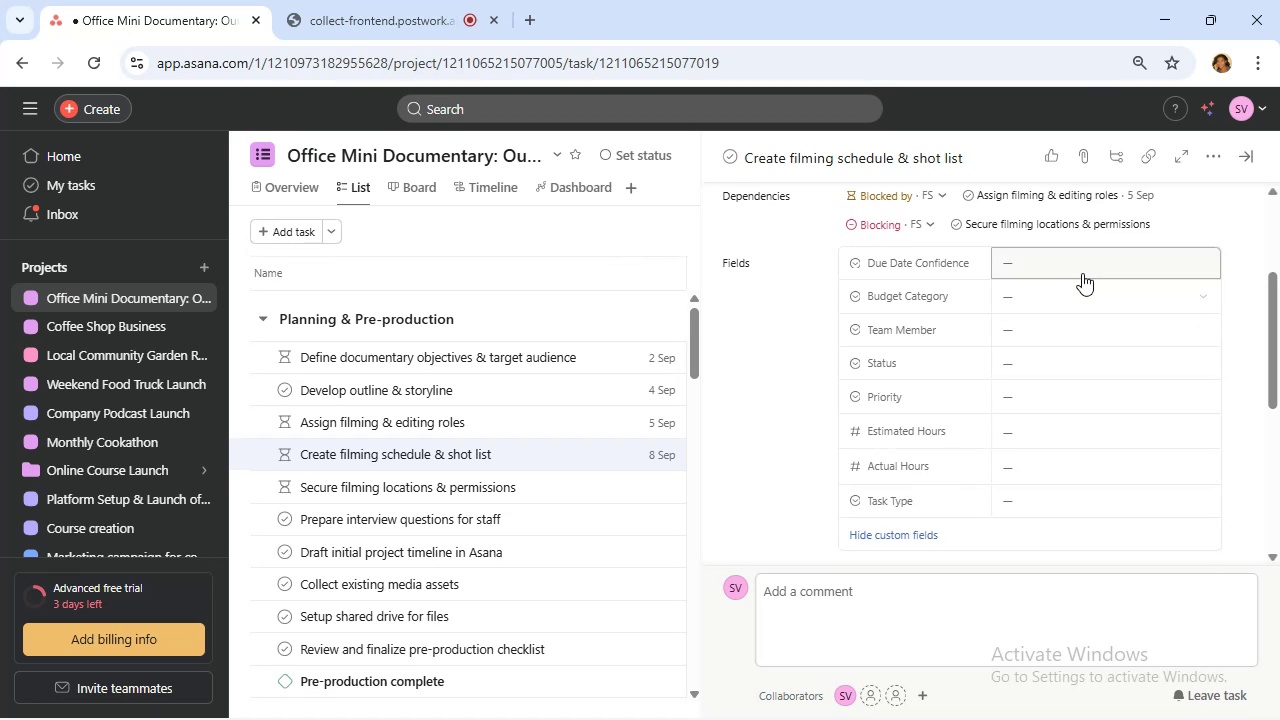 
wait(6.16)
 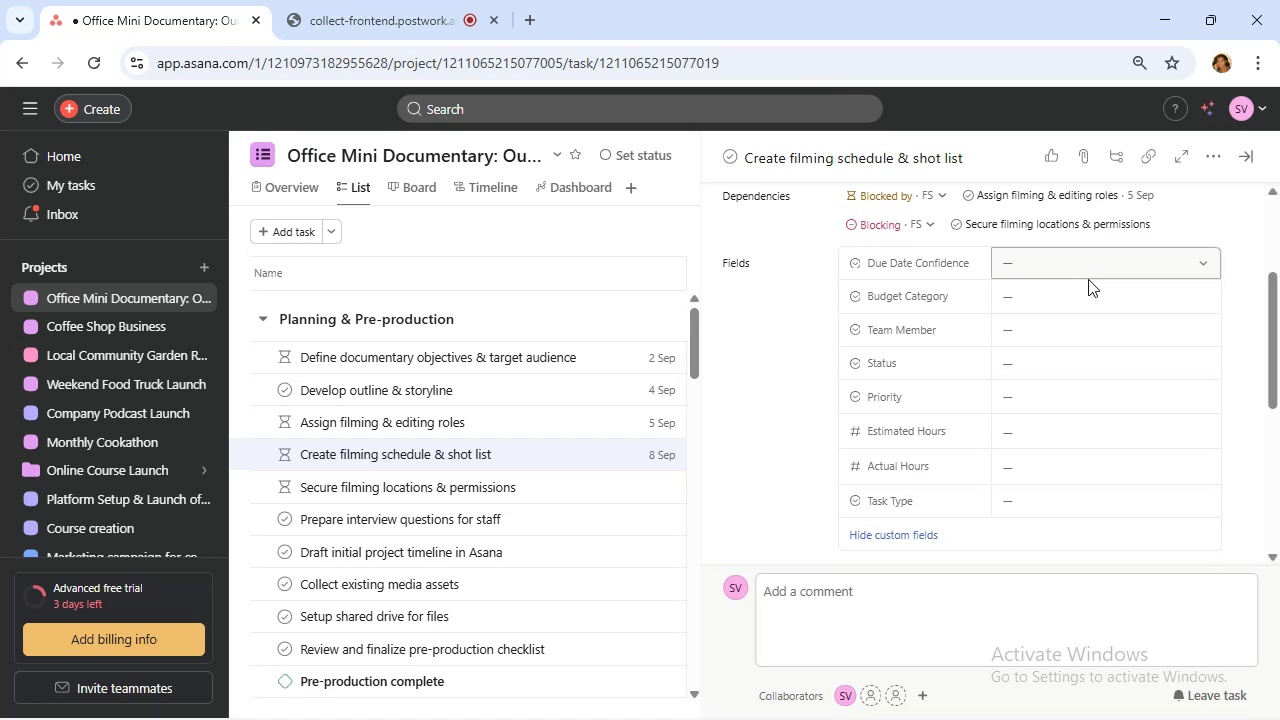 
left_click([1100, 320])
 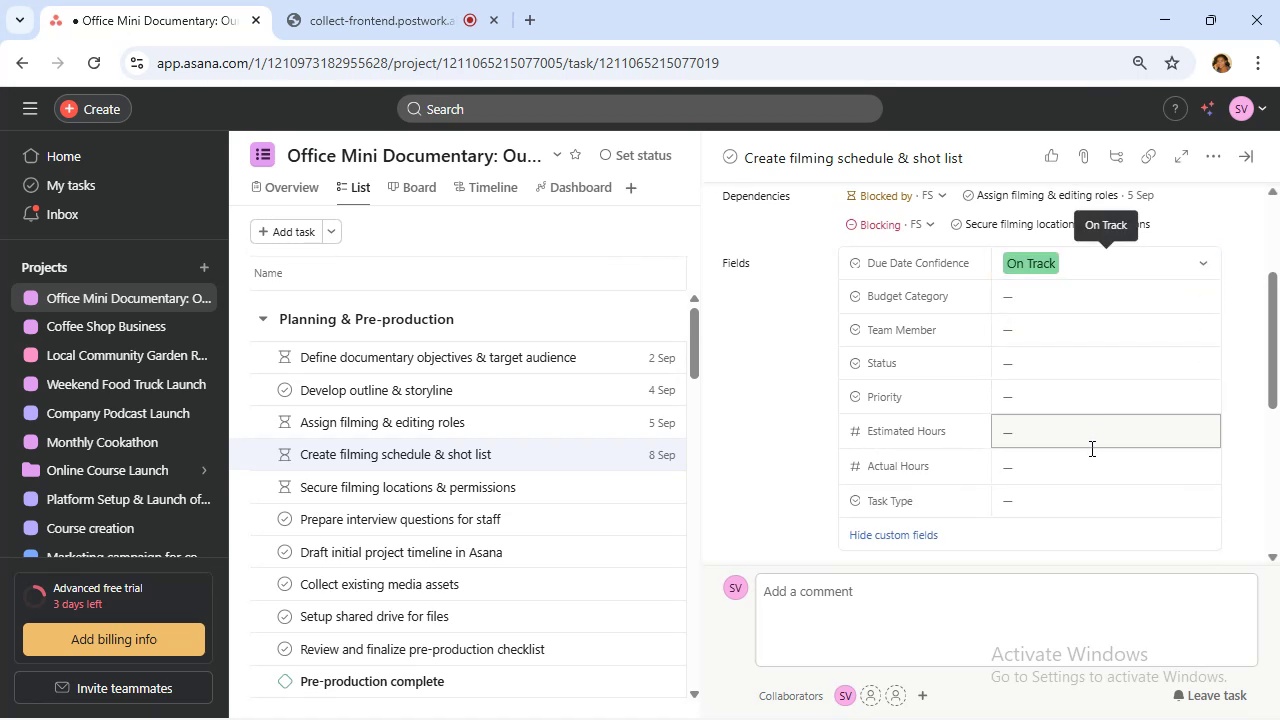 
left_click([1052, 405])
 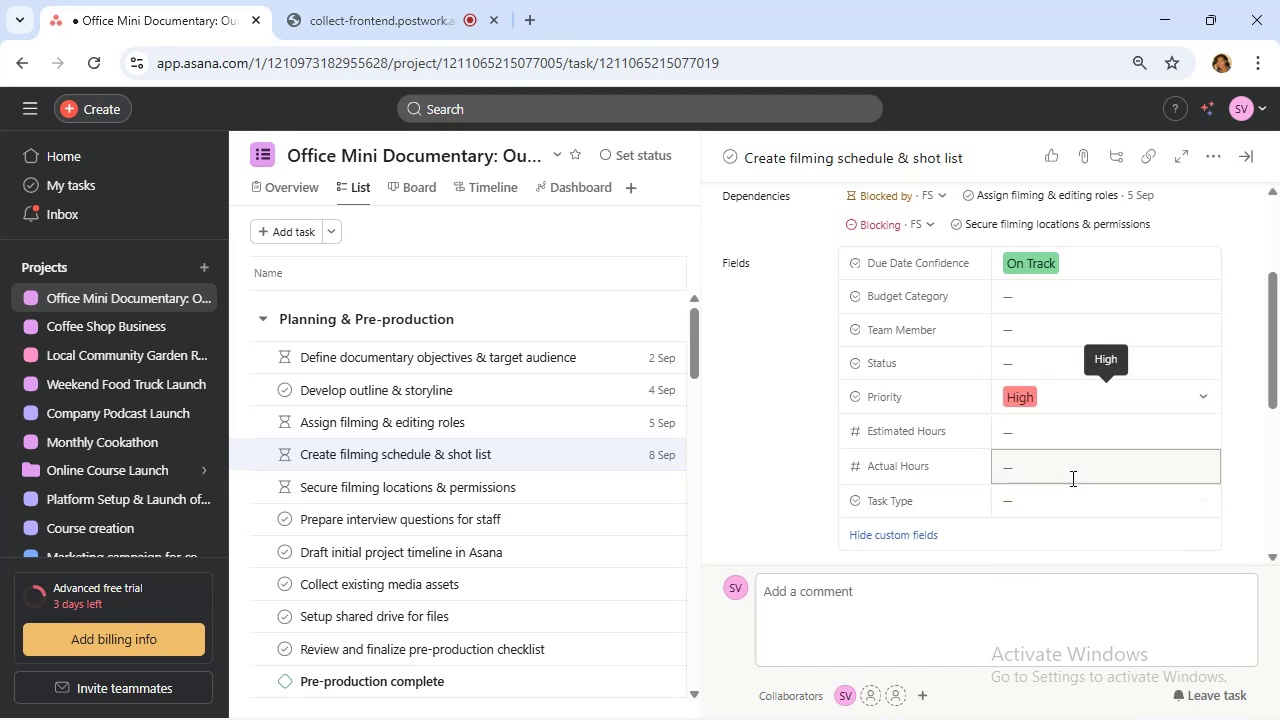 
left_click([1072, 500])
 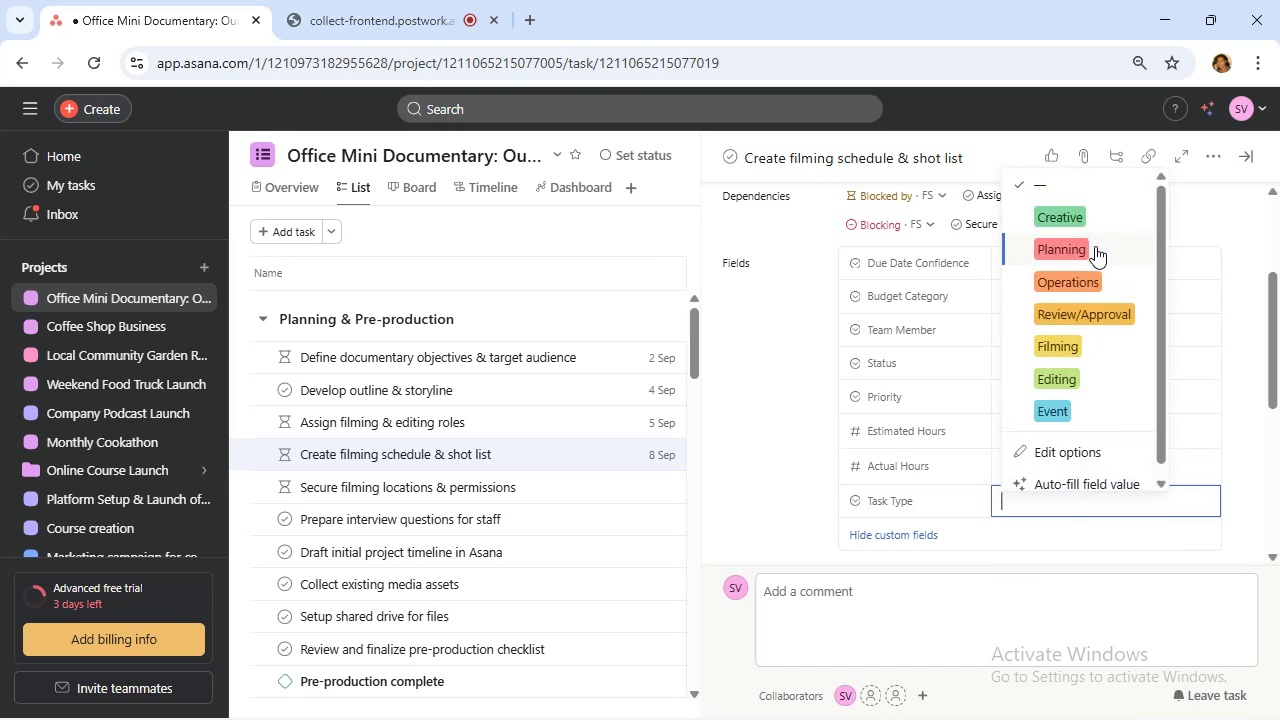 
mouse_move([1078, 277])
 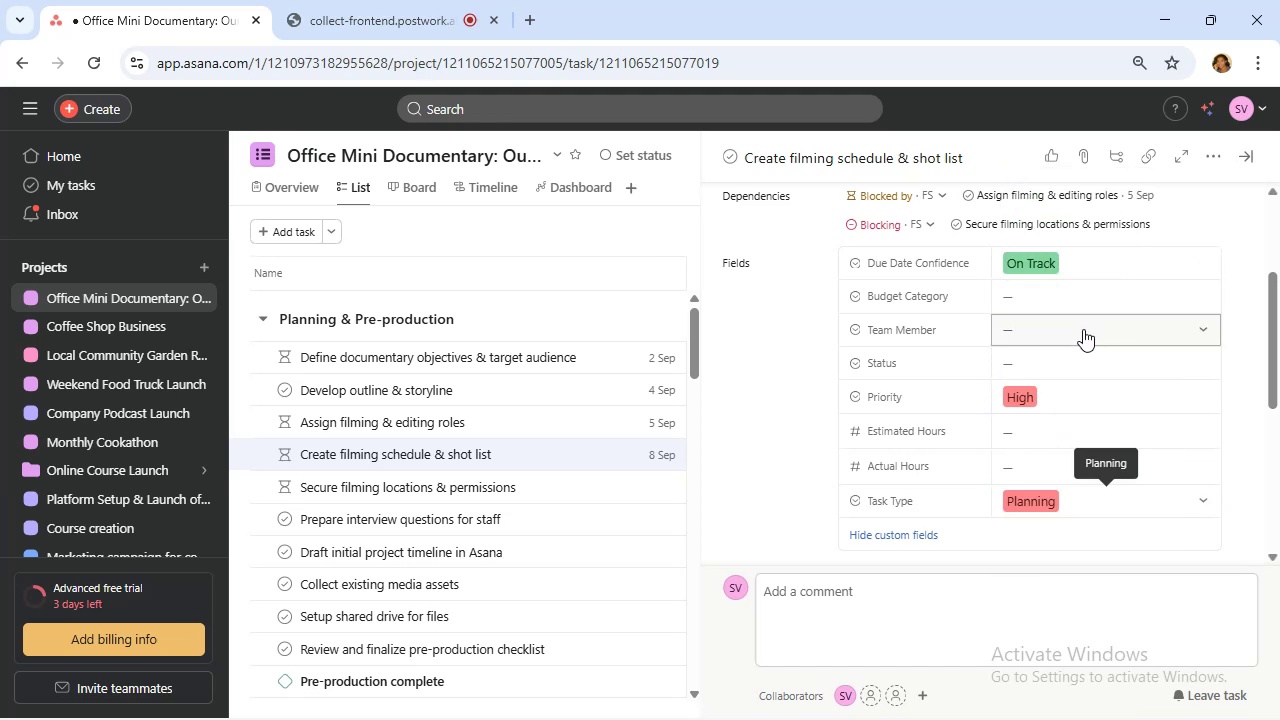 
left_click([1083, 329])
 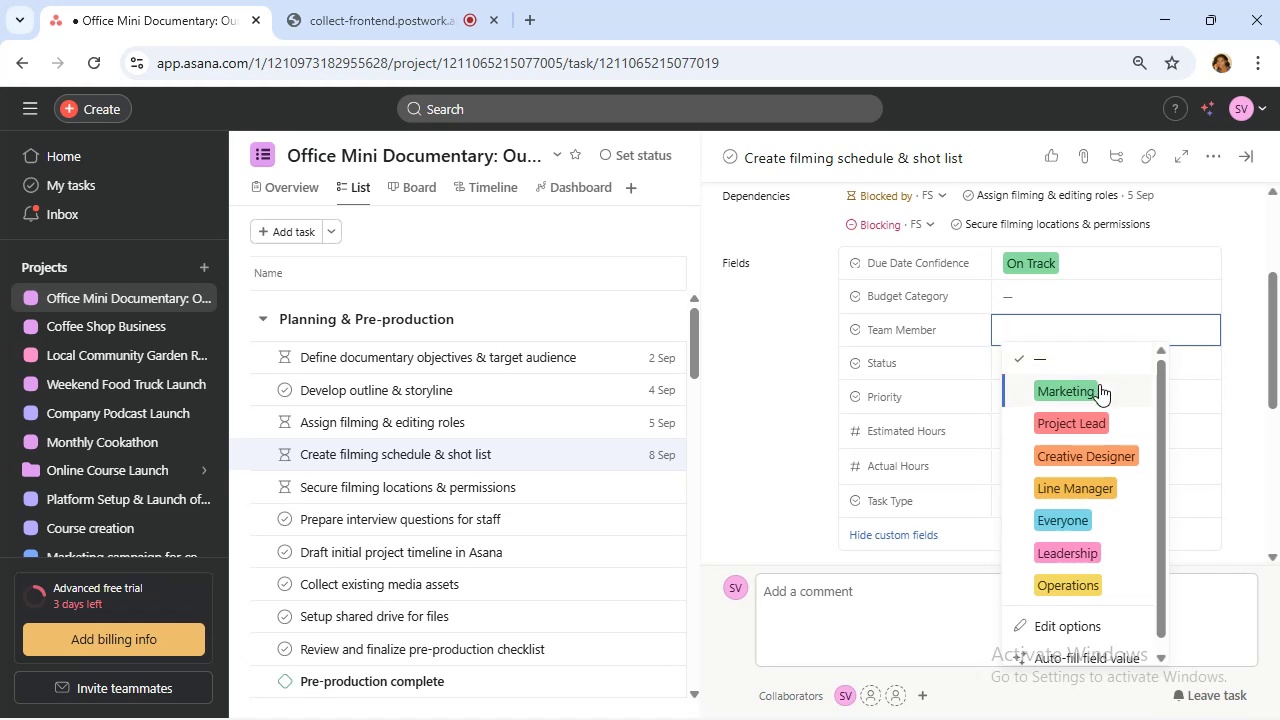 
left_click([1100, 392])
 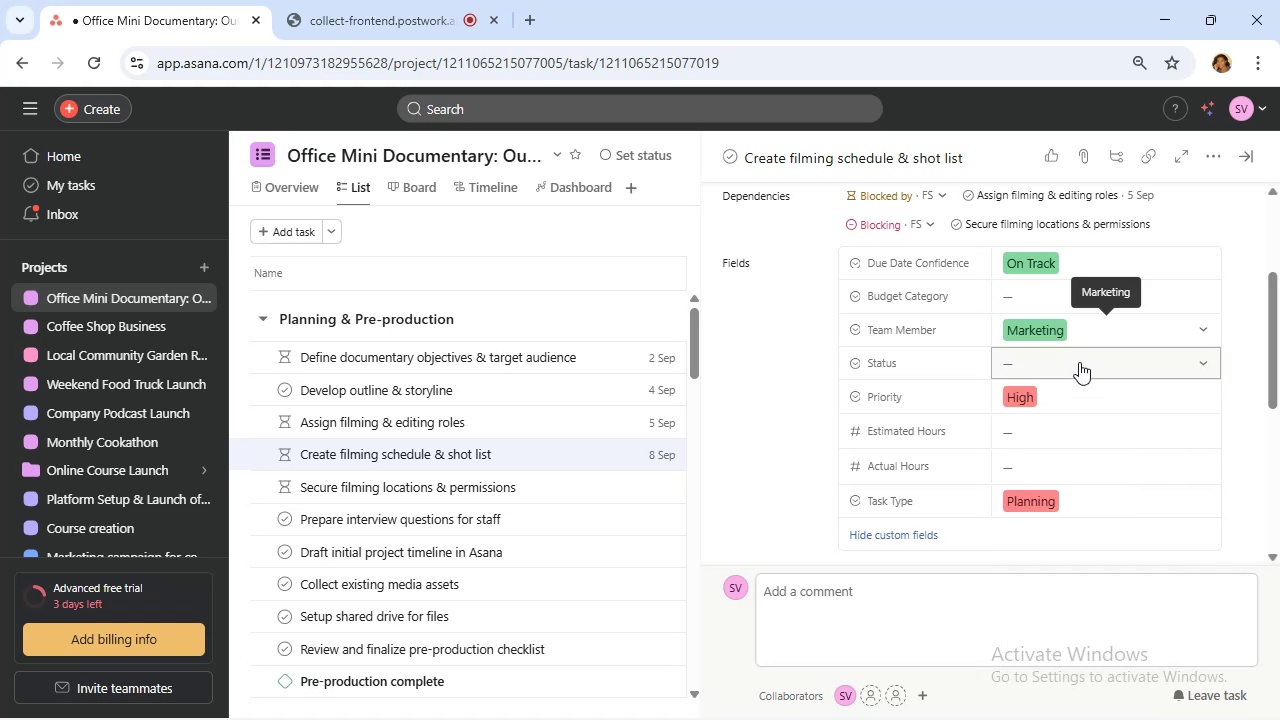 
left_click([1079, 362])
 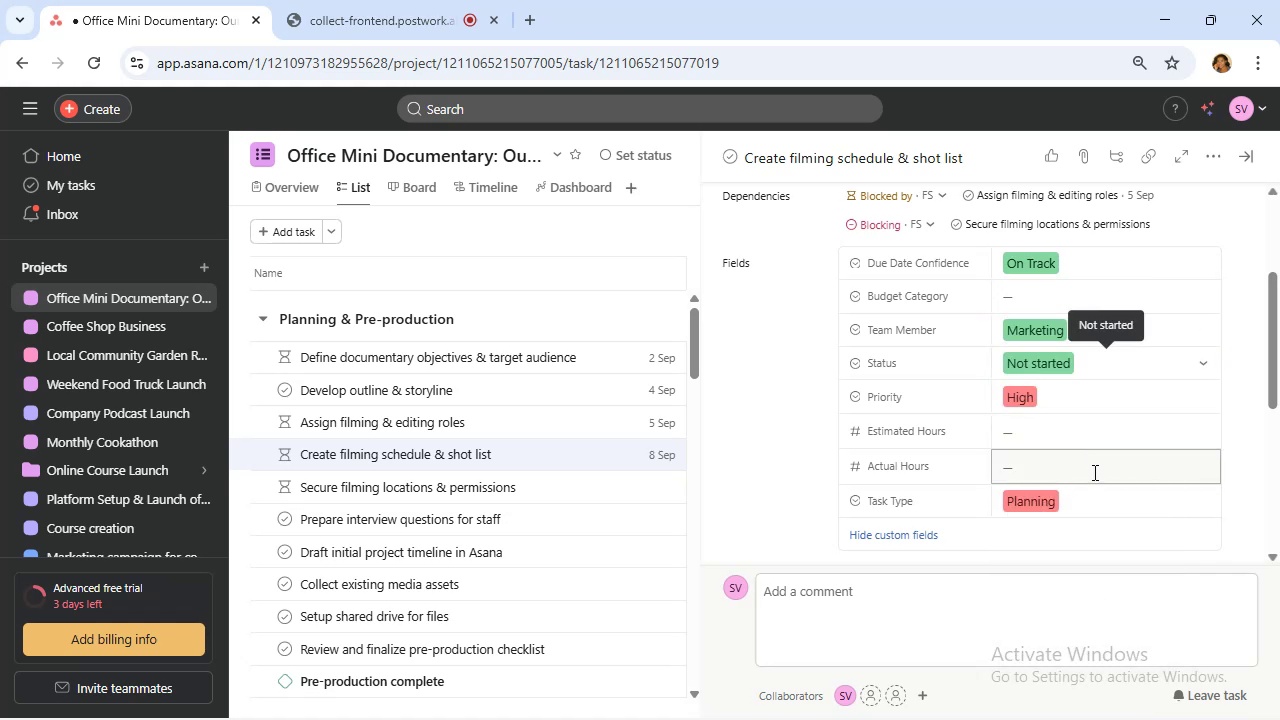 
wait(9.41)
 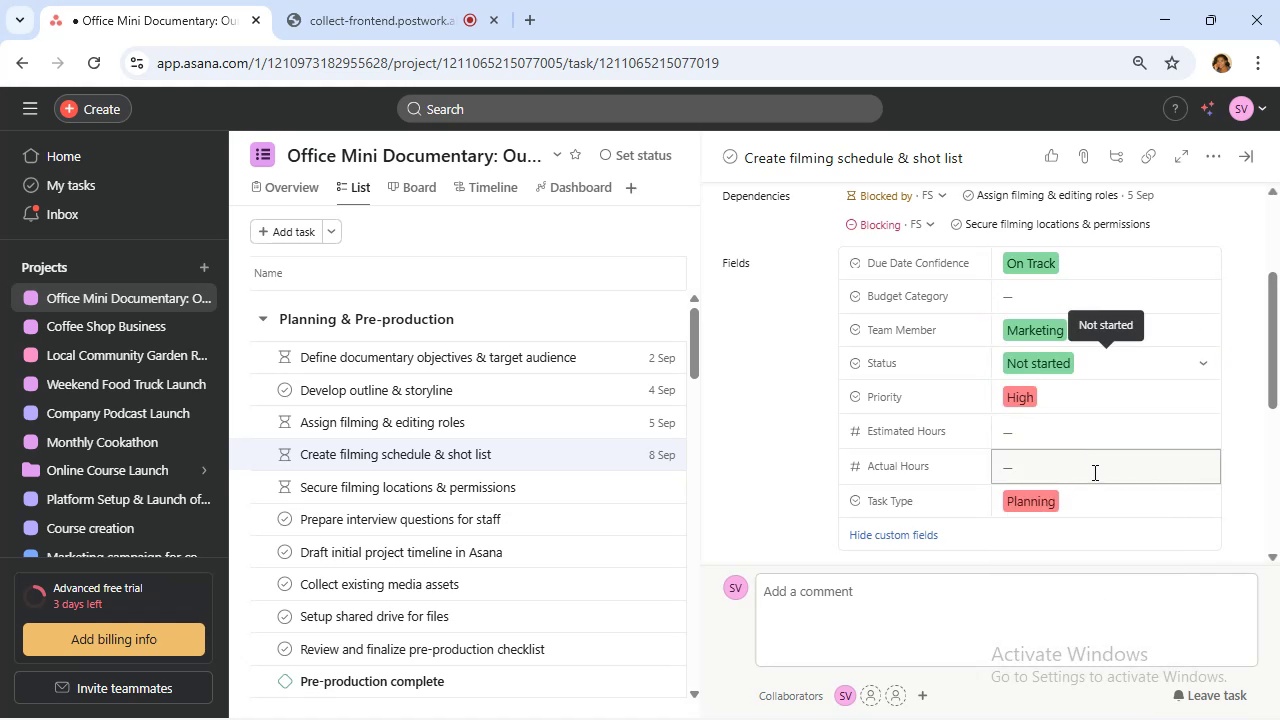 
left_click([1078, 430])
 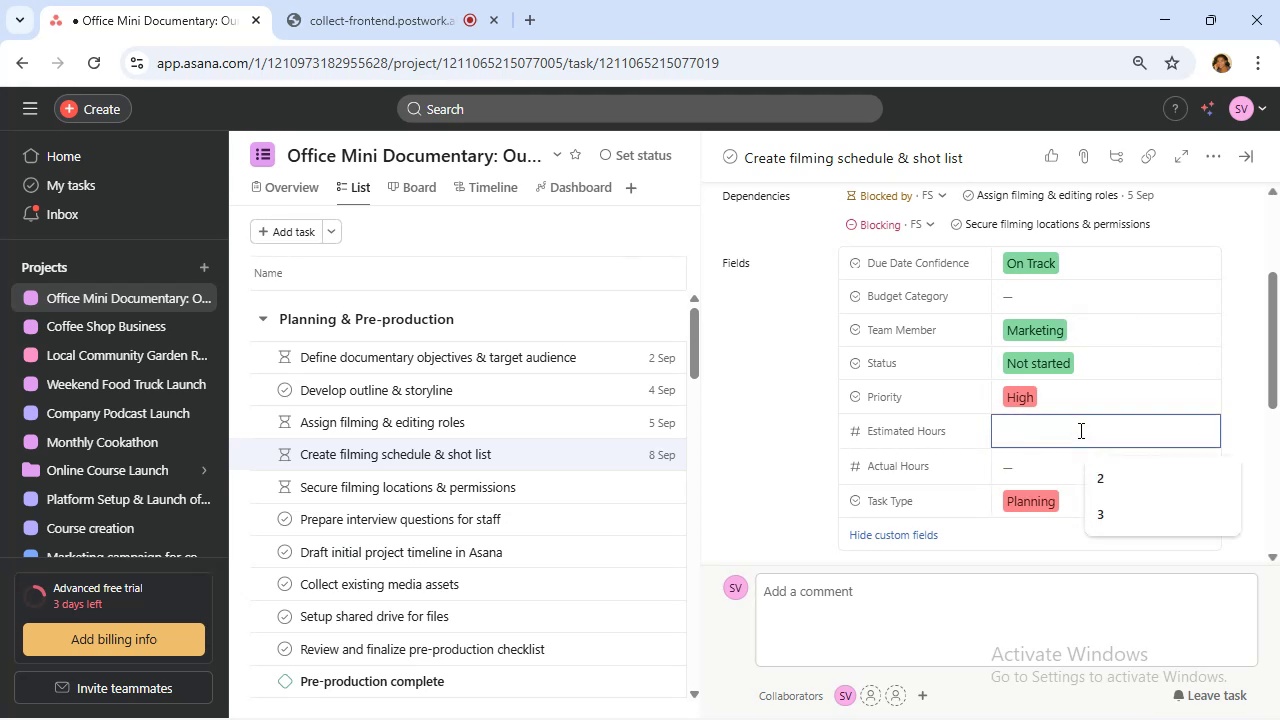 
key(4)
 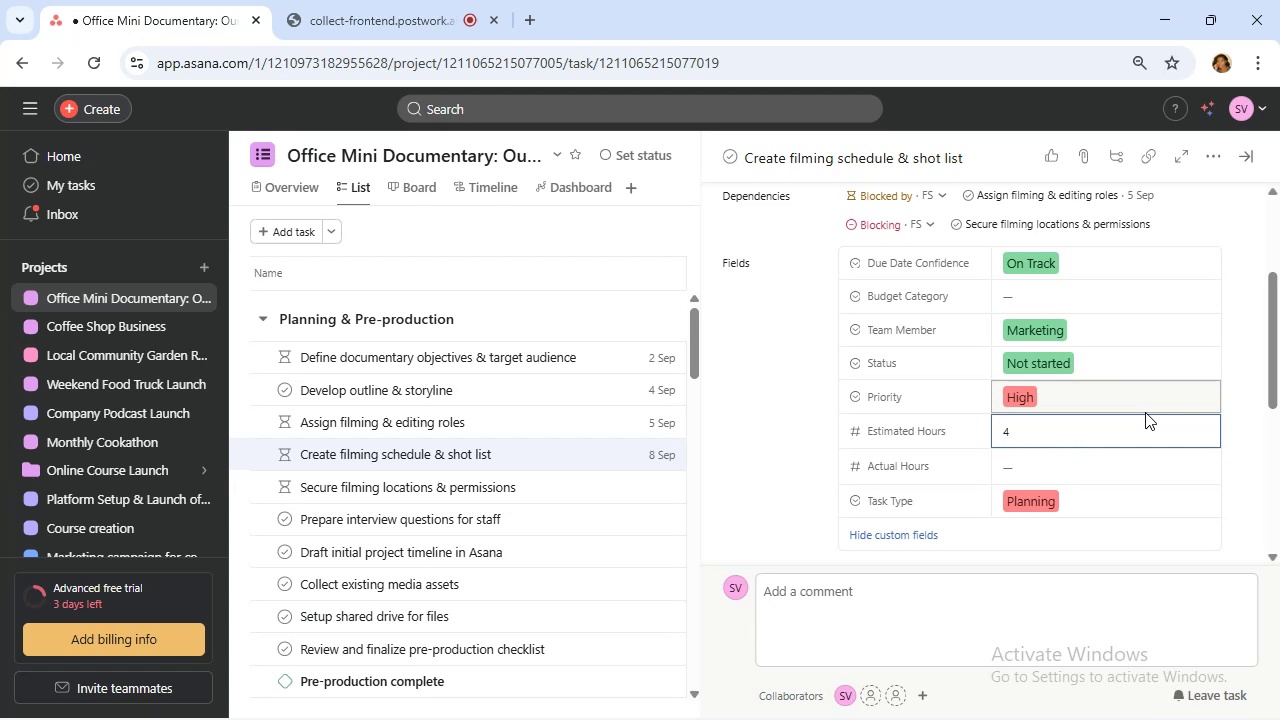 
wait(25.16)
 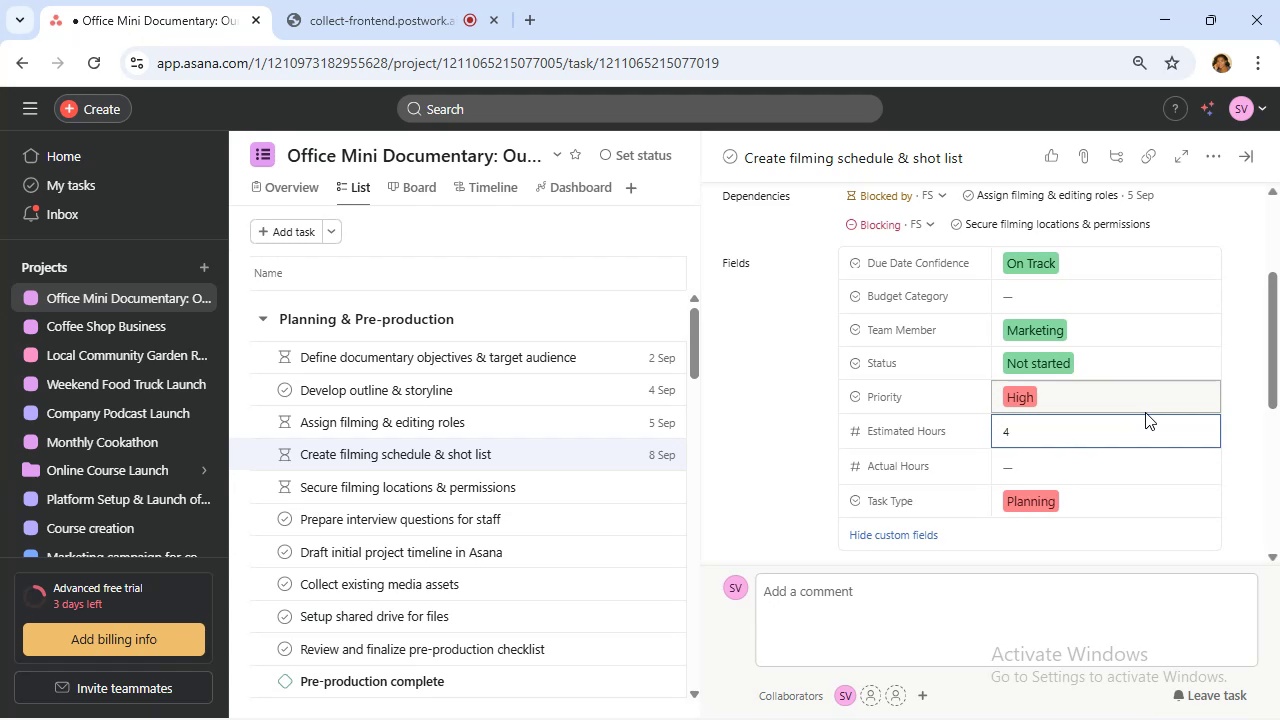 
left_click([1129, 308])
 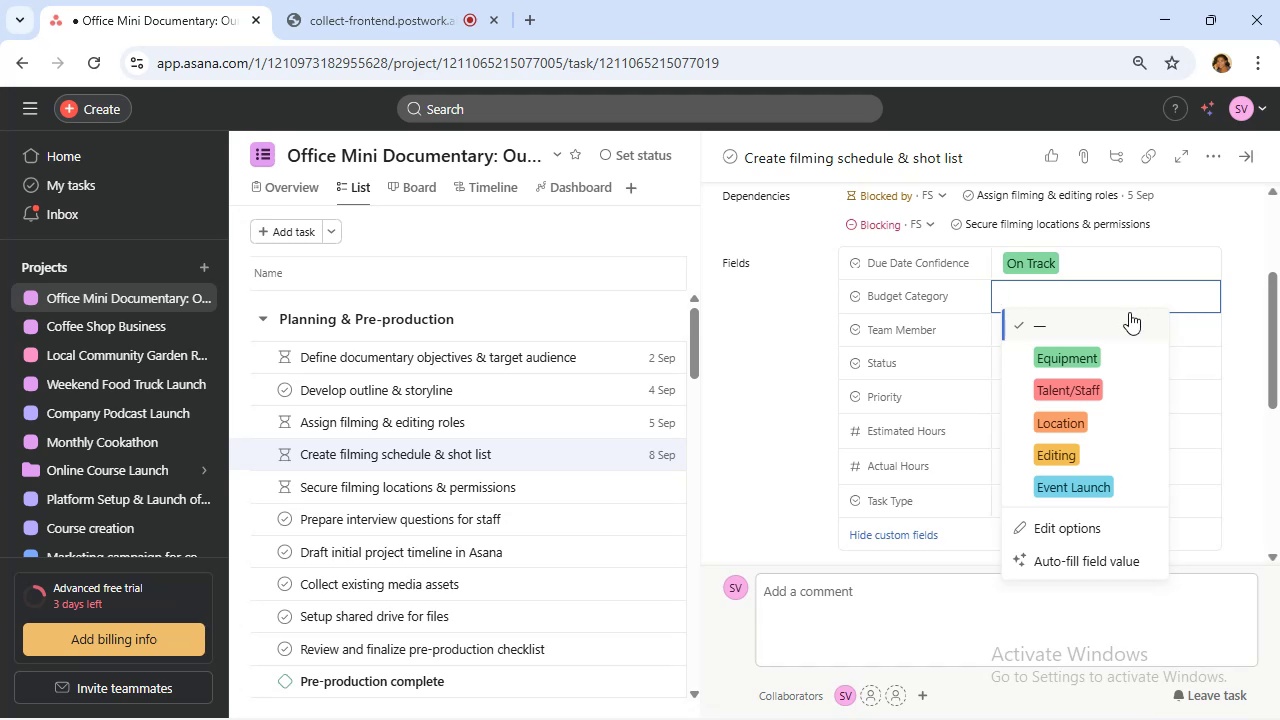 
wait(7.93)
 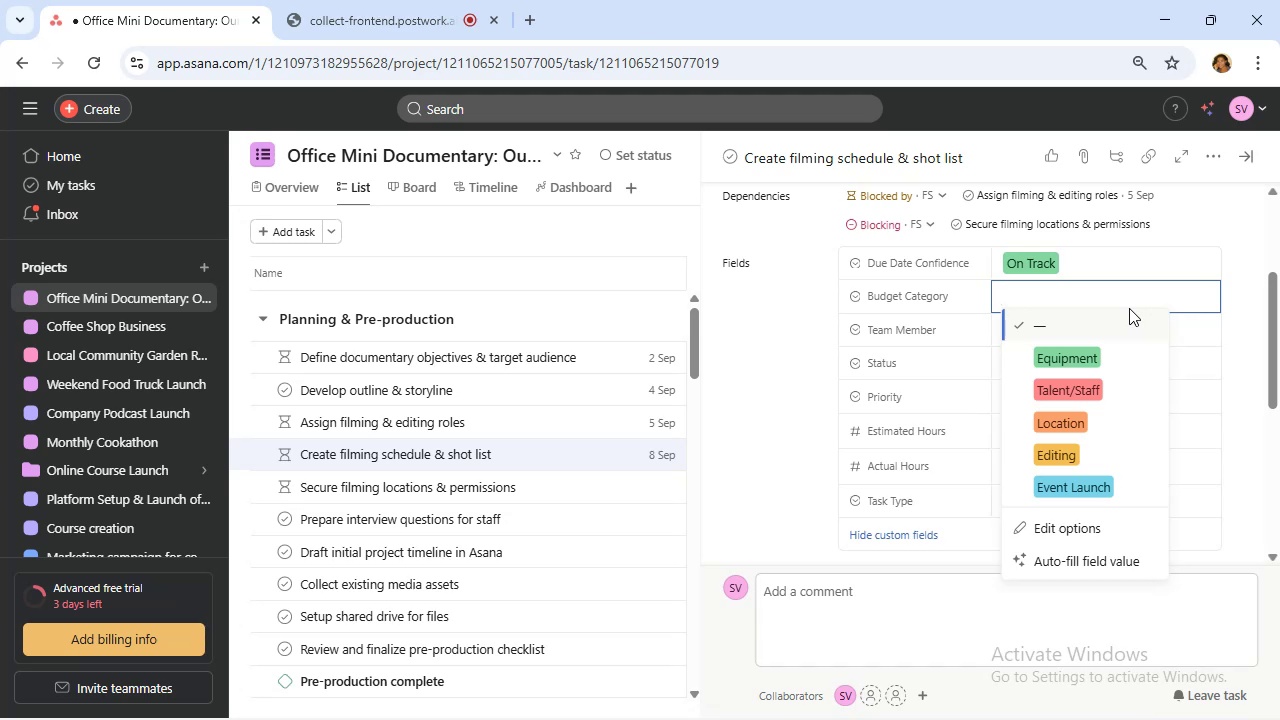 
left_click([1120, 427])
 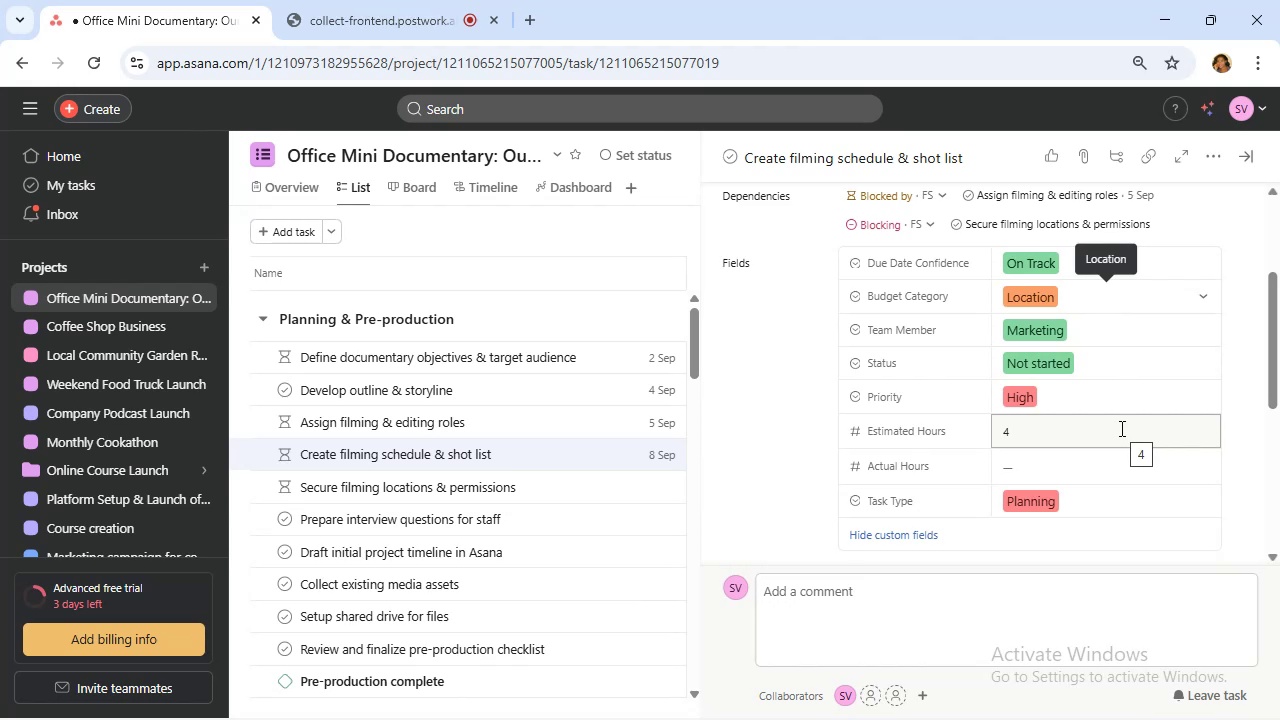 
wait(9.19)
 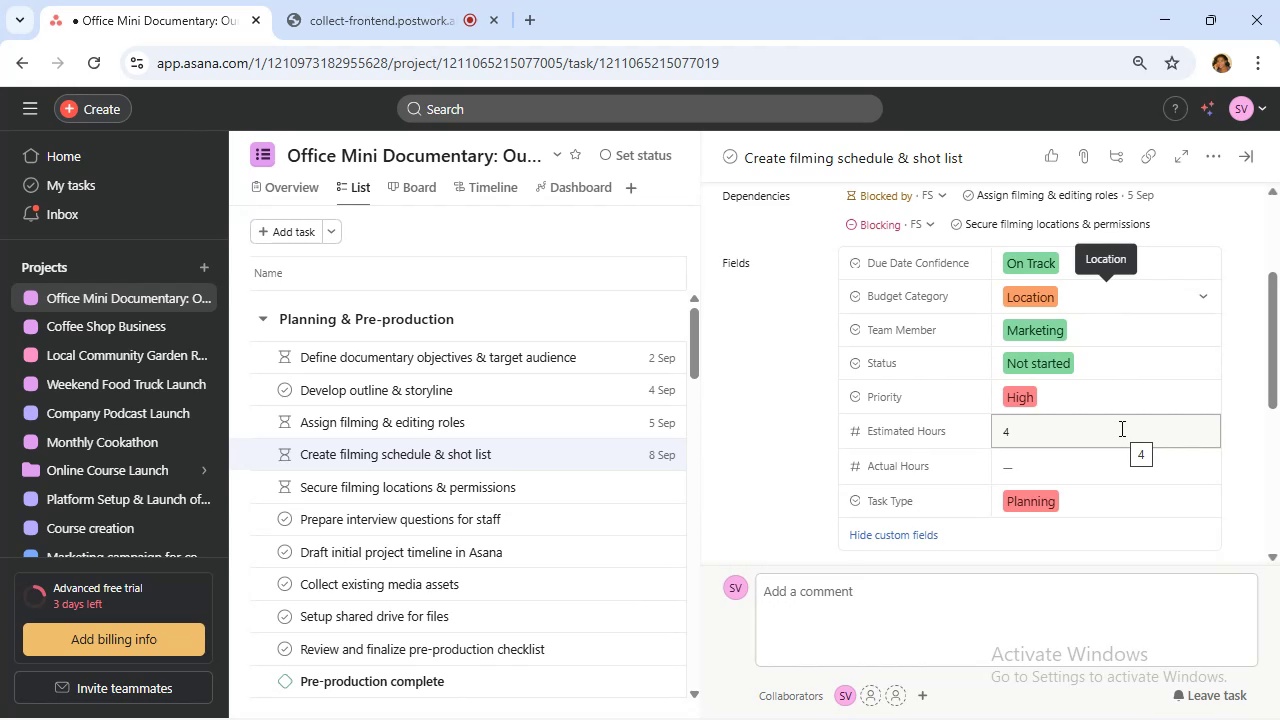 
scroll: coordinate [1129, 431], scroll_direction: up, amount: 1.0
 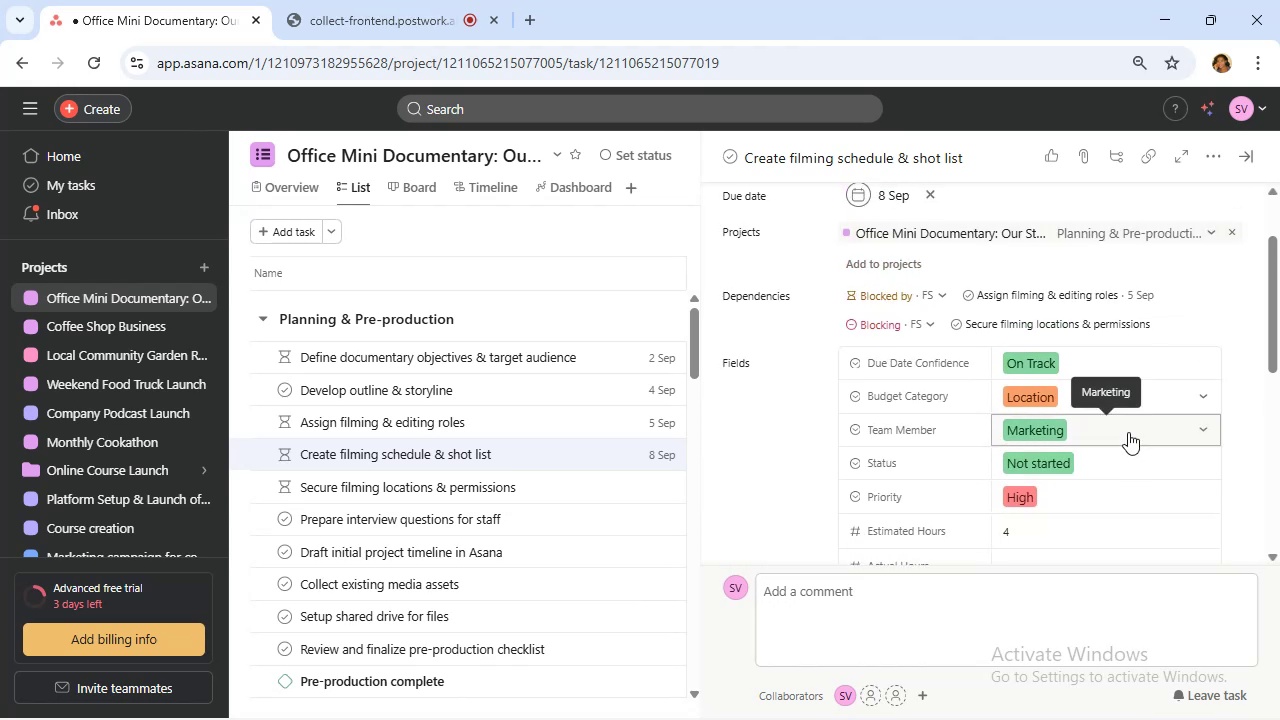 
scroll: coordinate [1126, 433], scroll_direction: down, amount: 2.0
 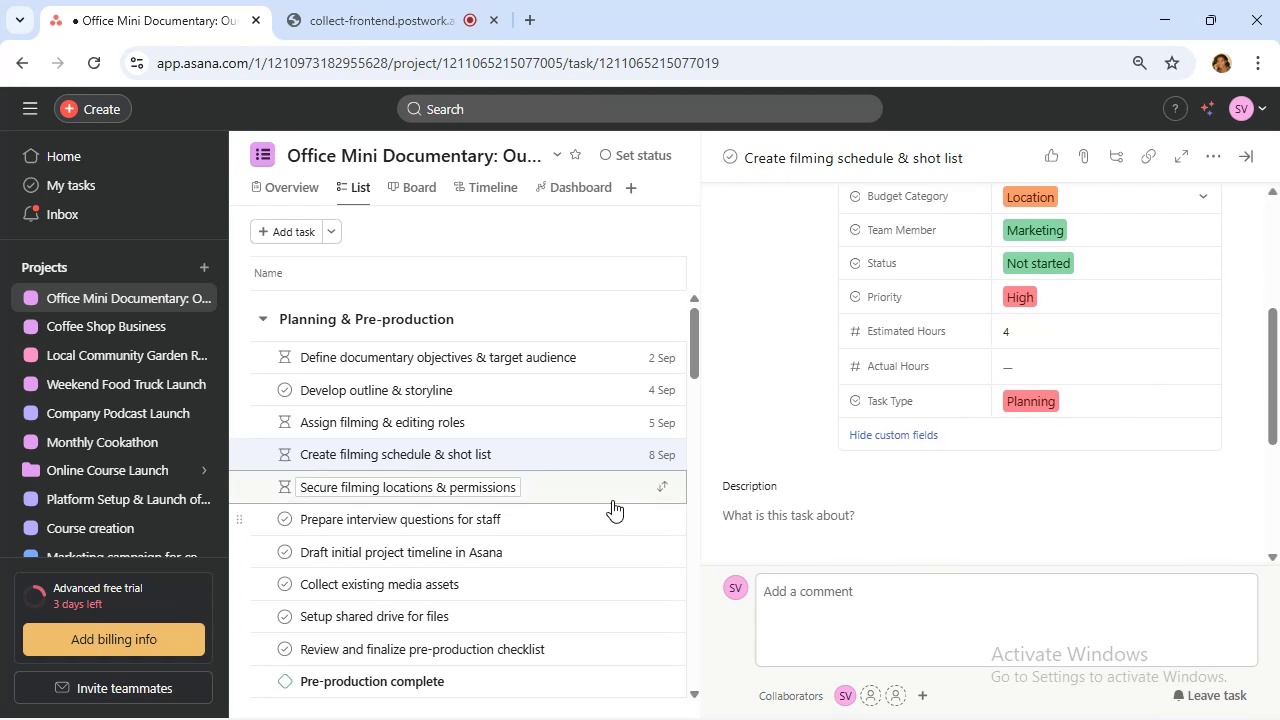 
left_click([581, 486])
 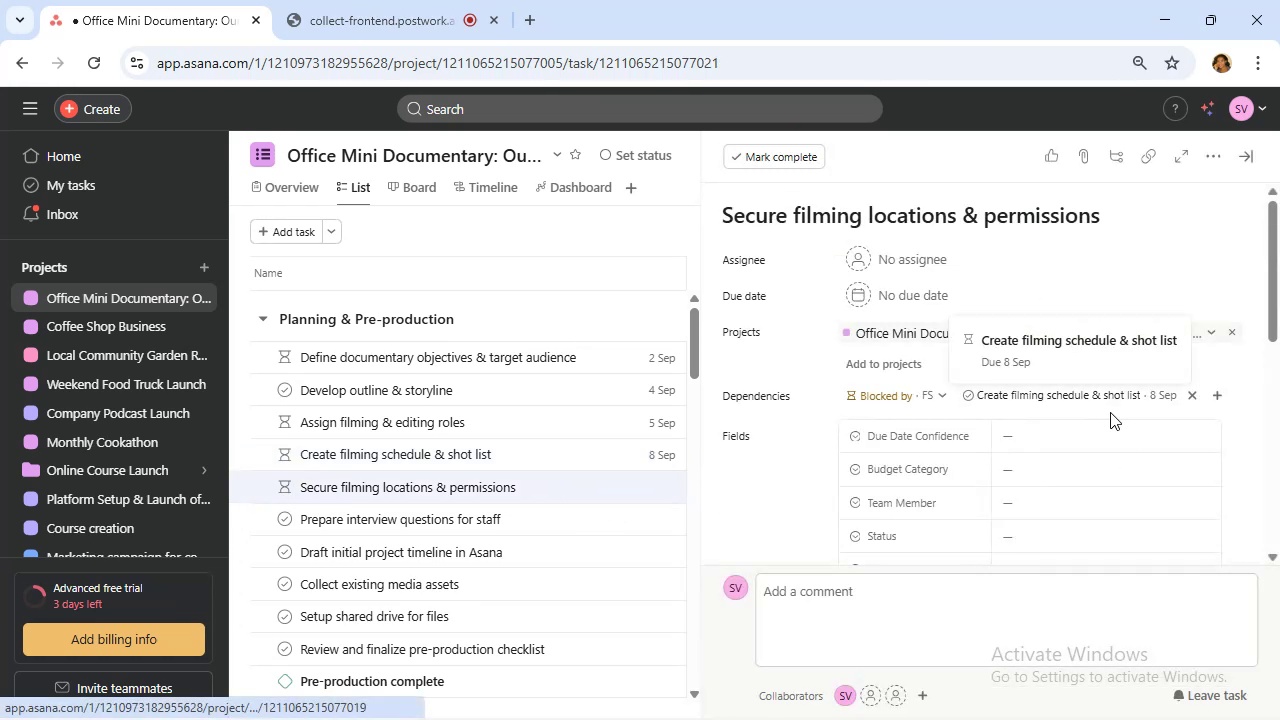 
scroll: coordinate [1106, 422], scroll_direction: down, amount: 1.0
 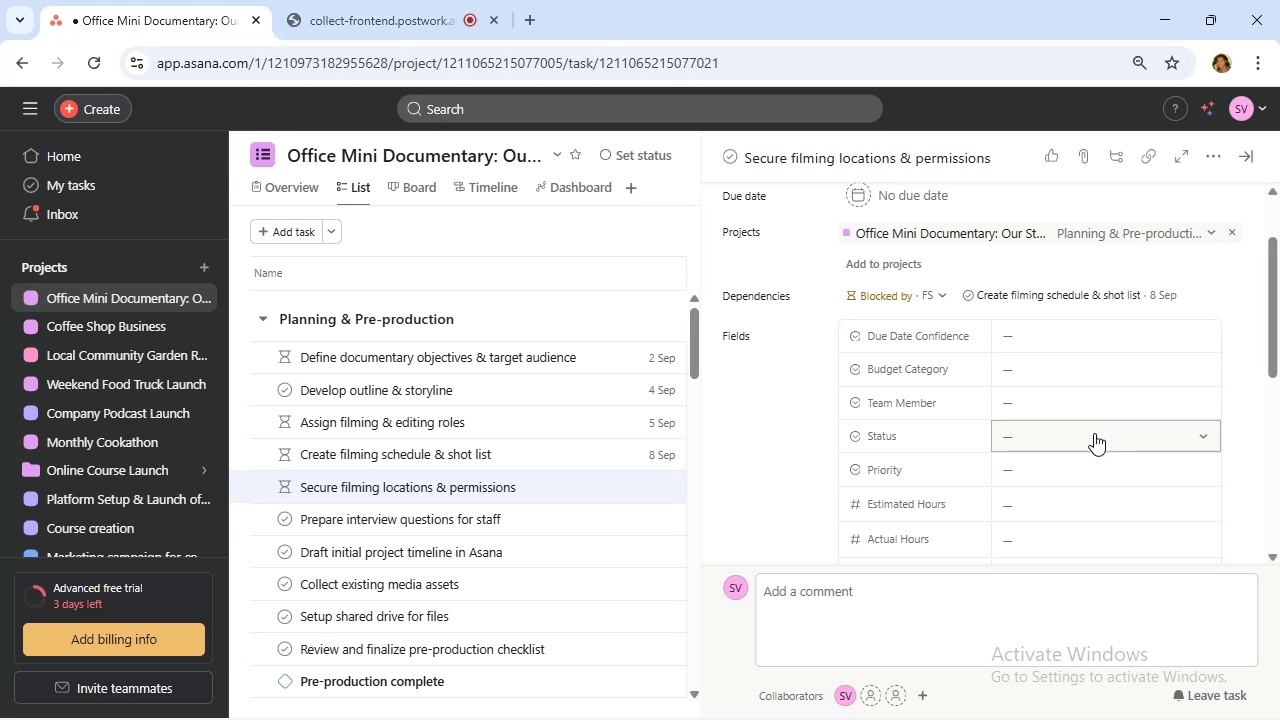 
wait(17.94)
 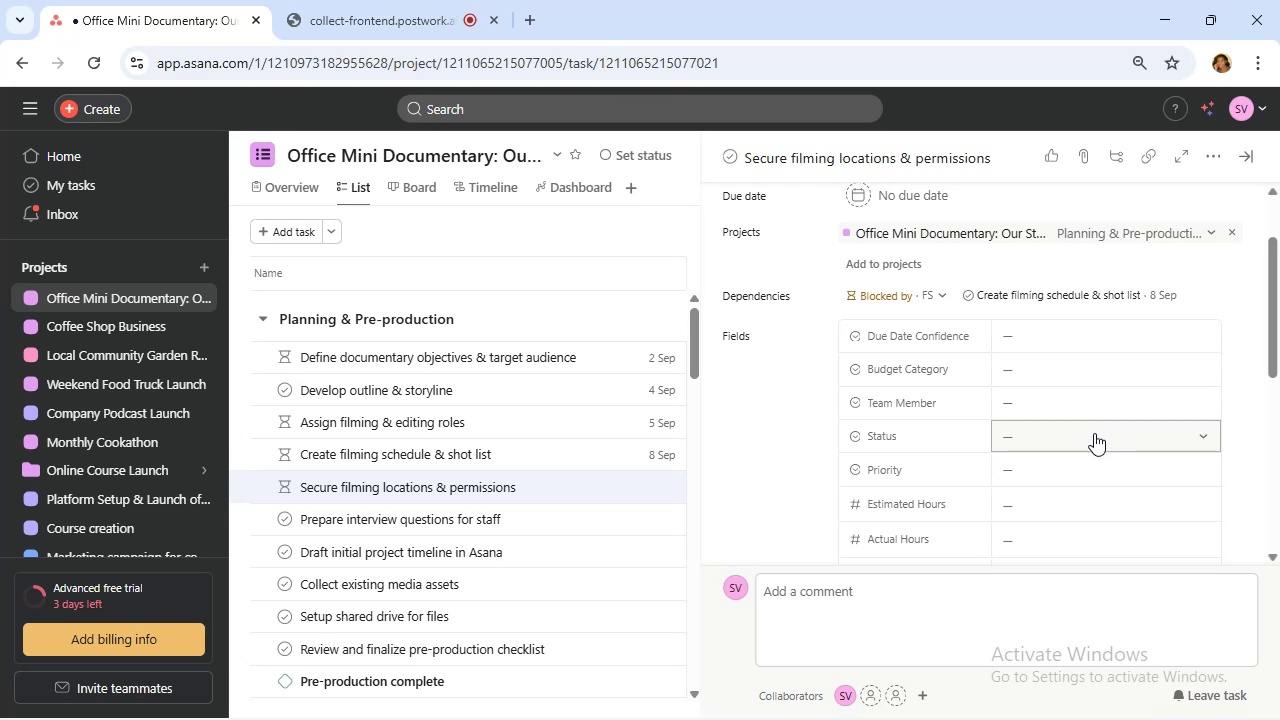 
left_click([1006, 337])
 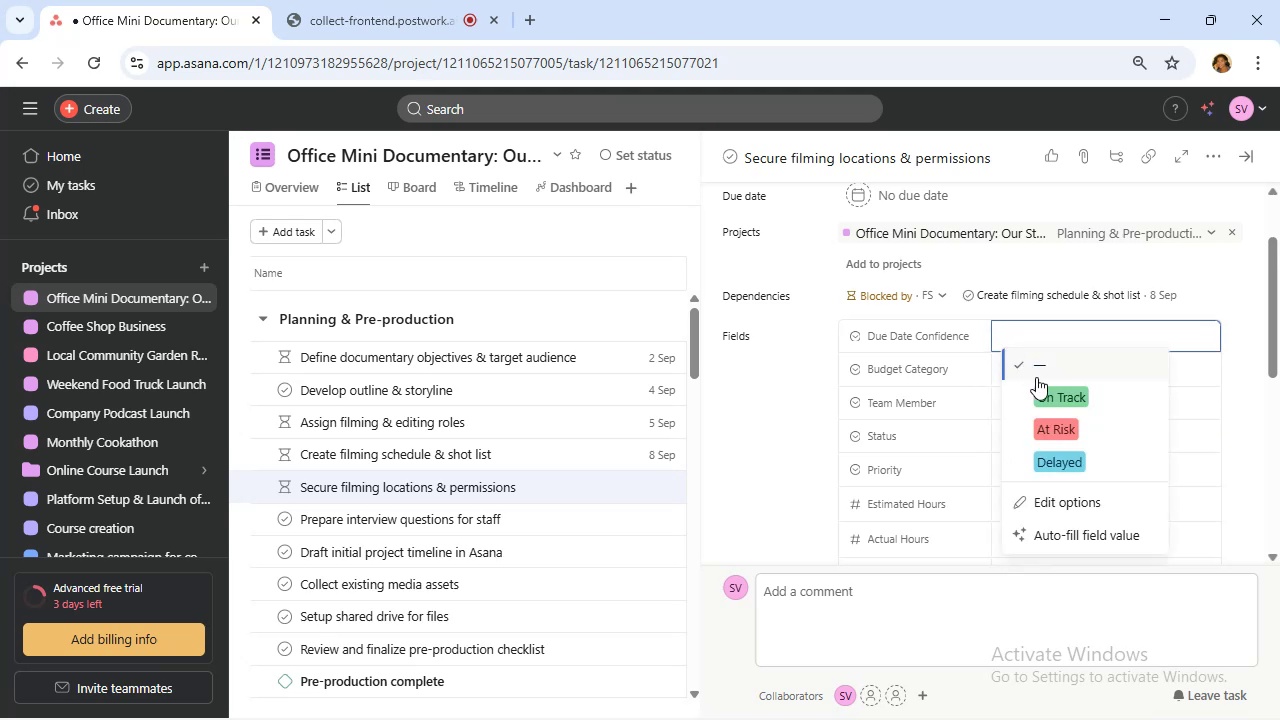 
left_click([1072, 392])
 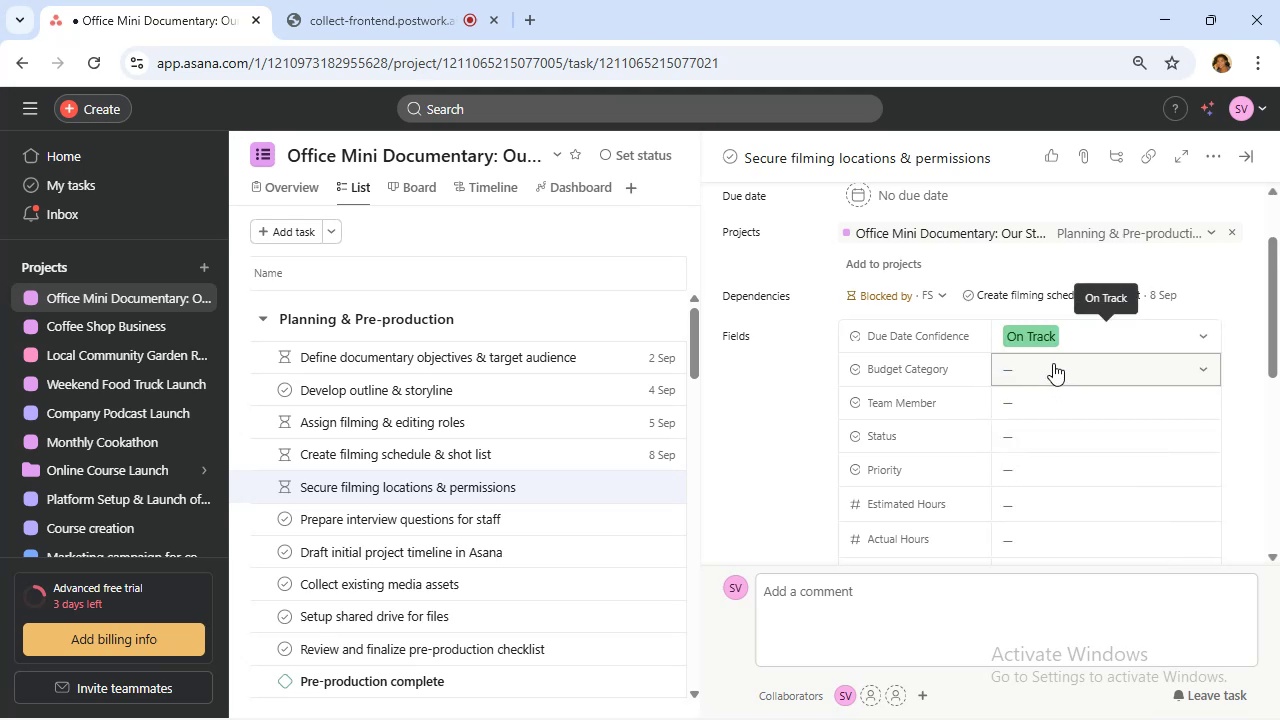 
left_click([1053, 363])
 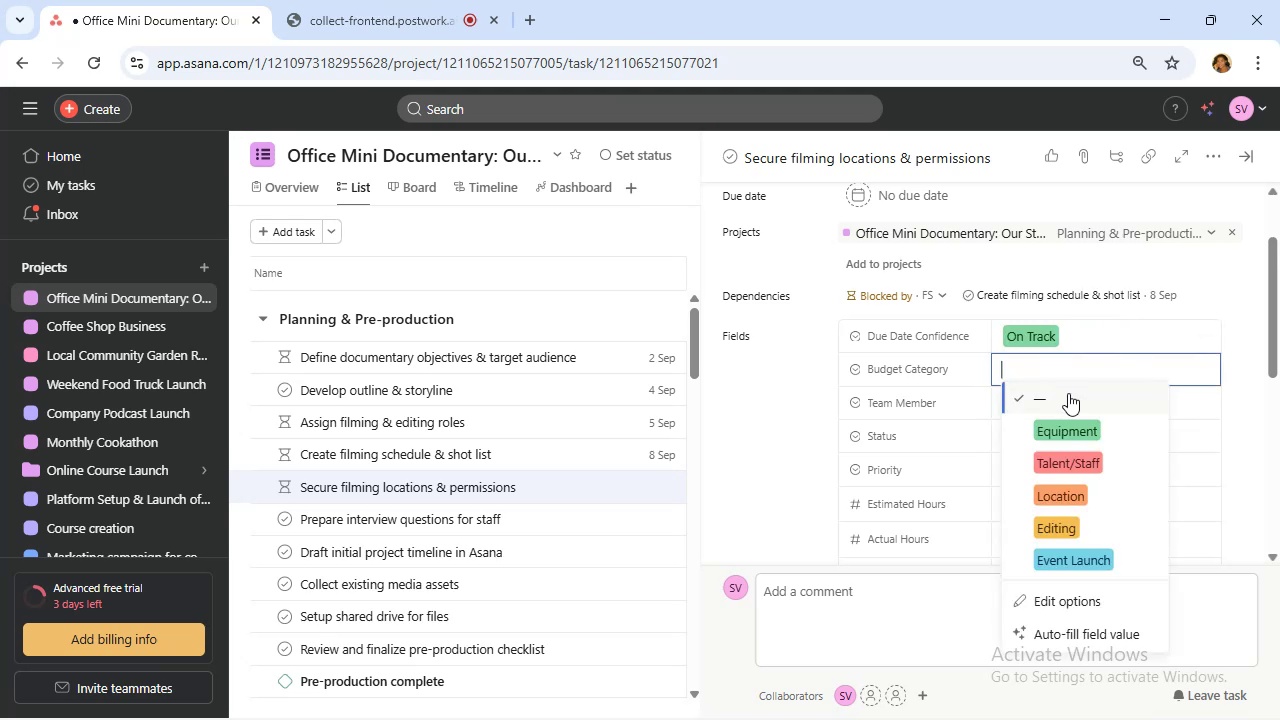 
left_click([1116, 499])
 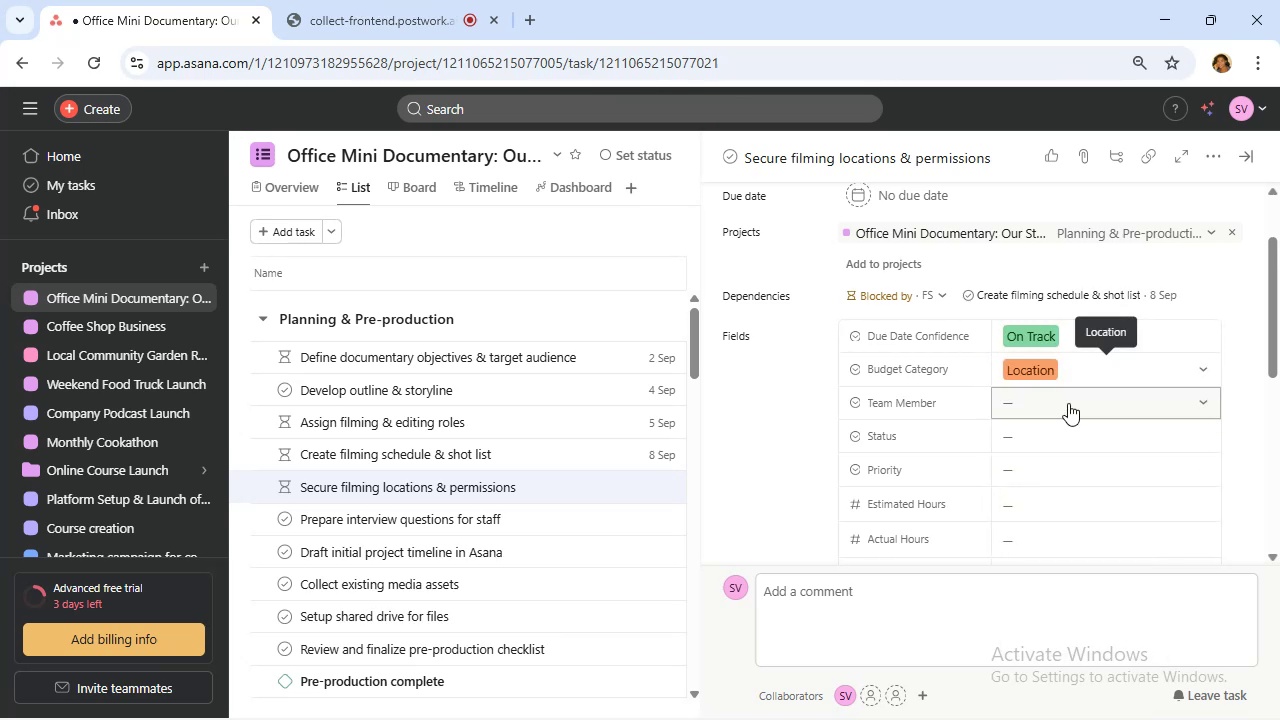 
left_click([1068, 403])
 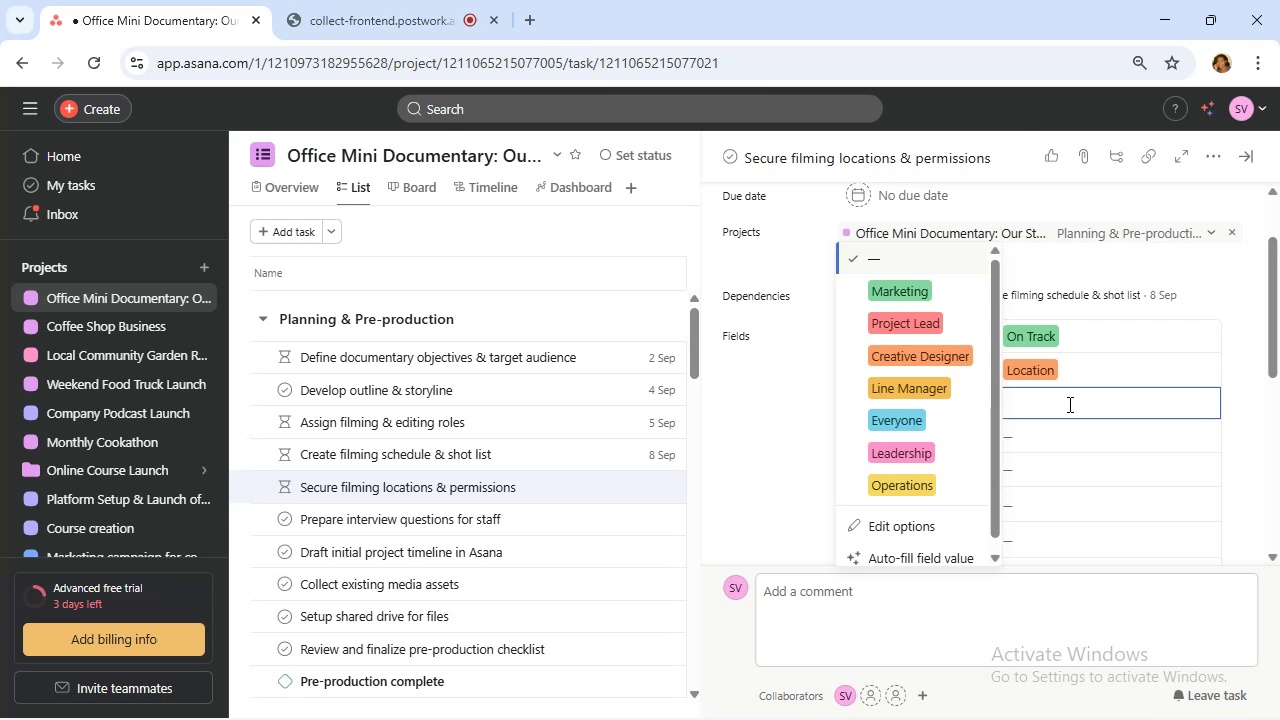 
wait(5.3)
 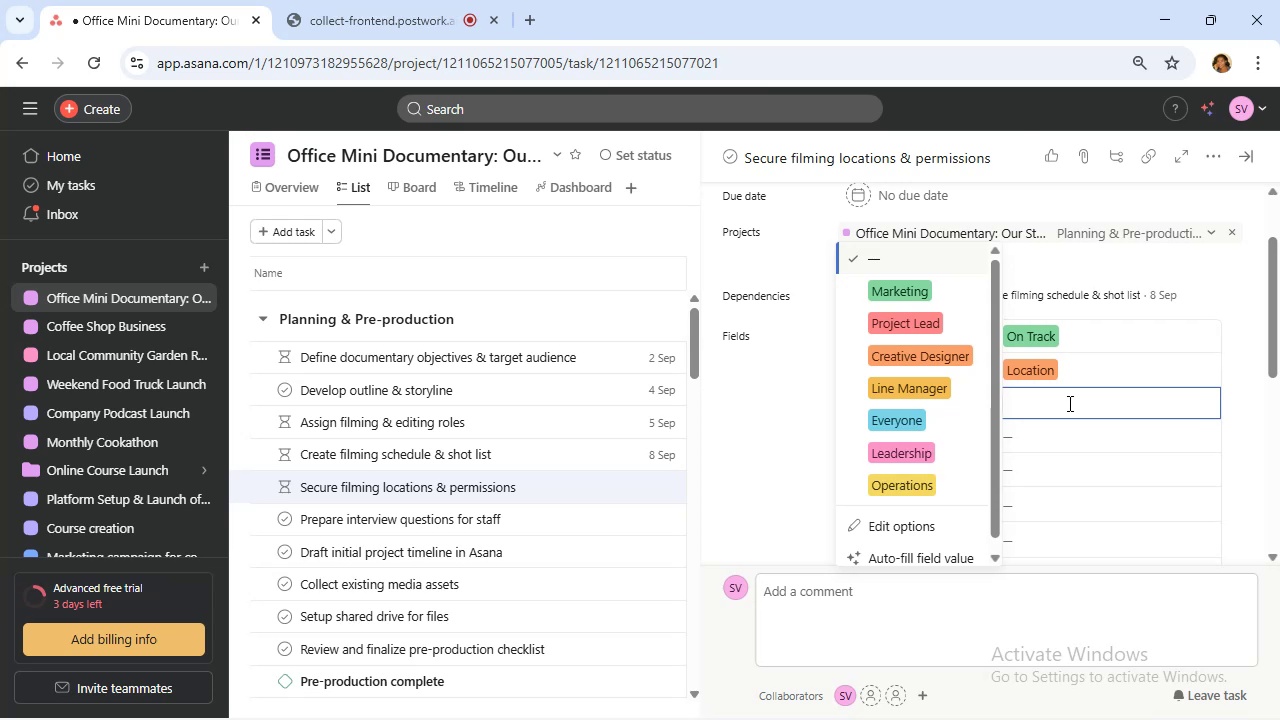 
left_click([967, 485])
 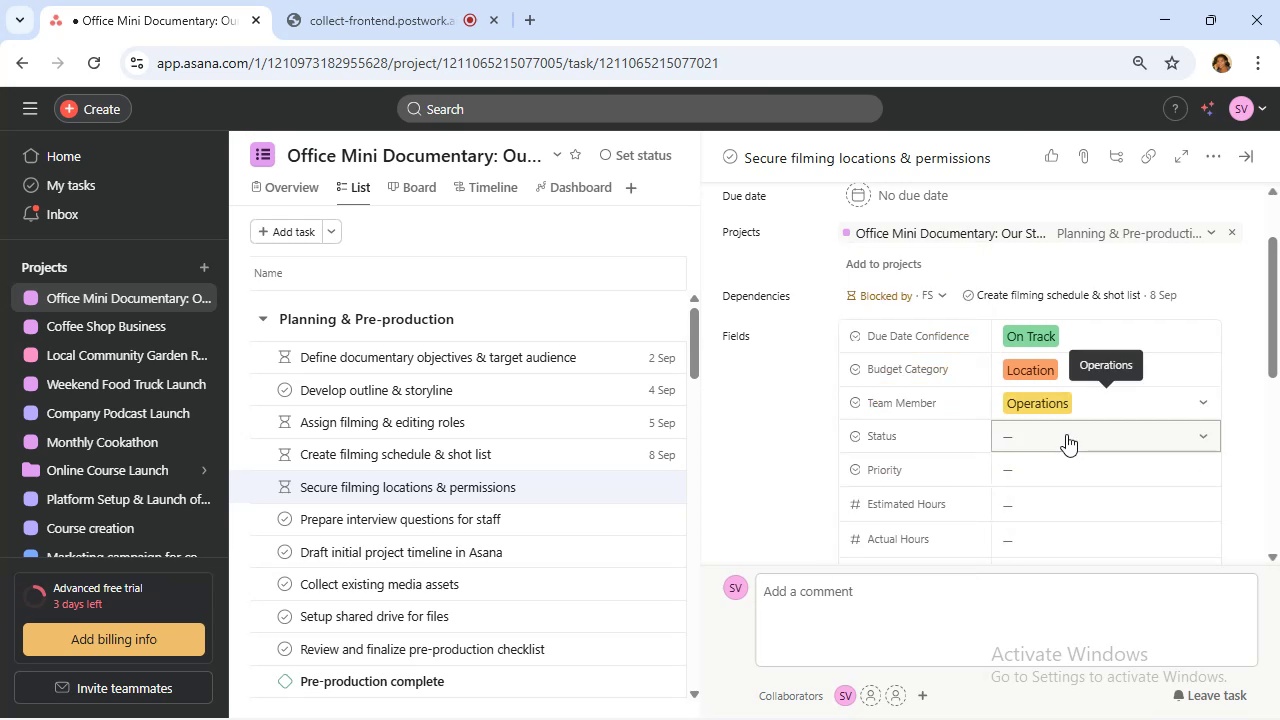 
wait(6.22)
 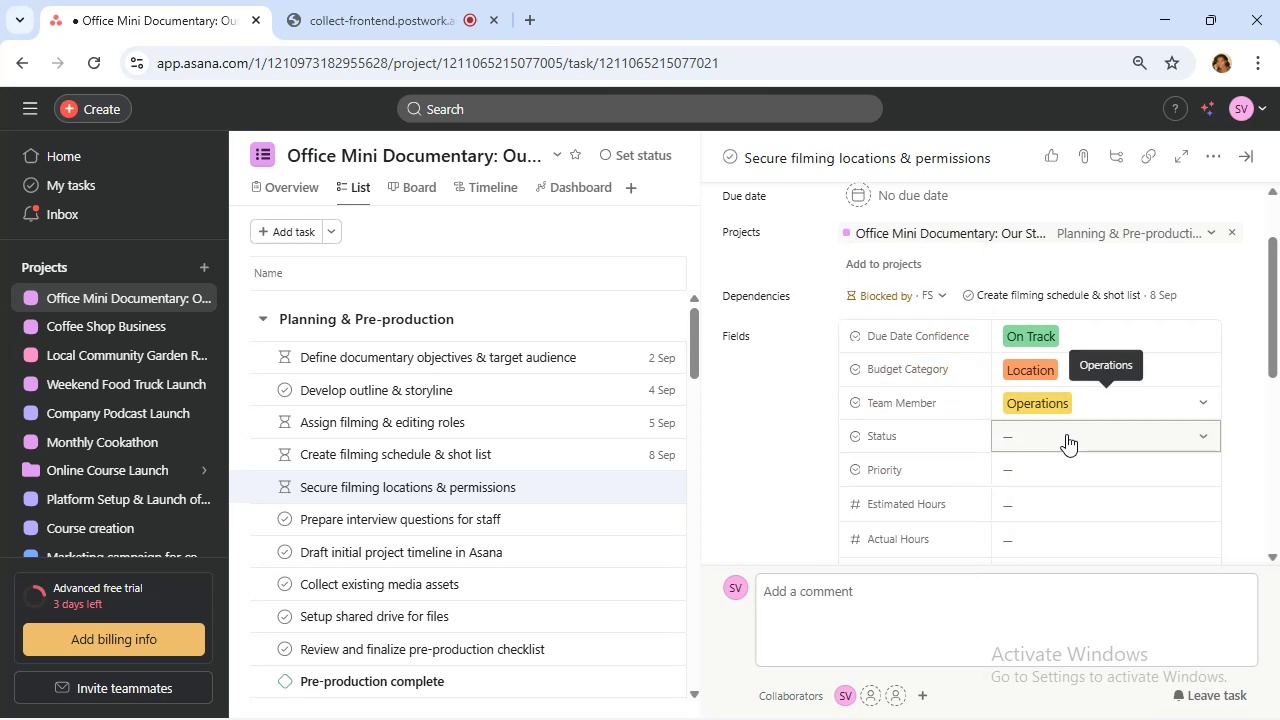 
left_click([1067, 475])
 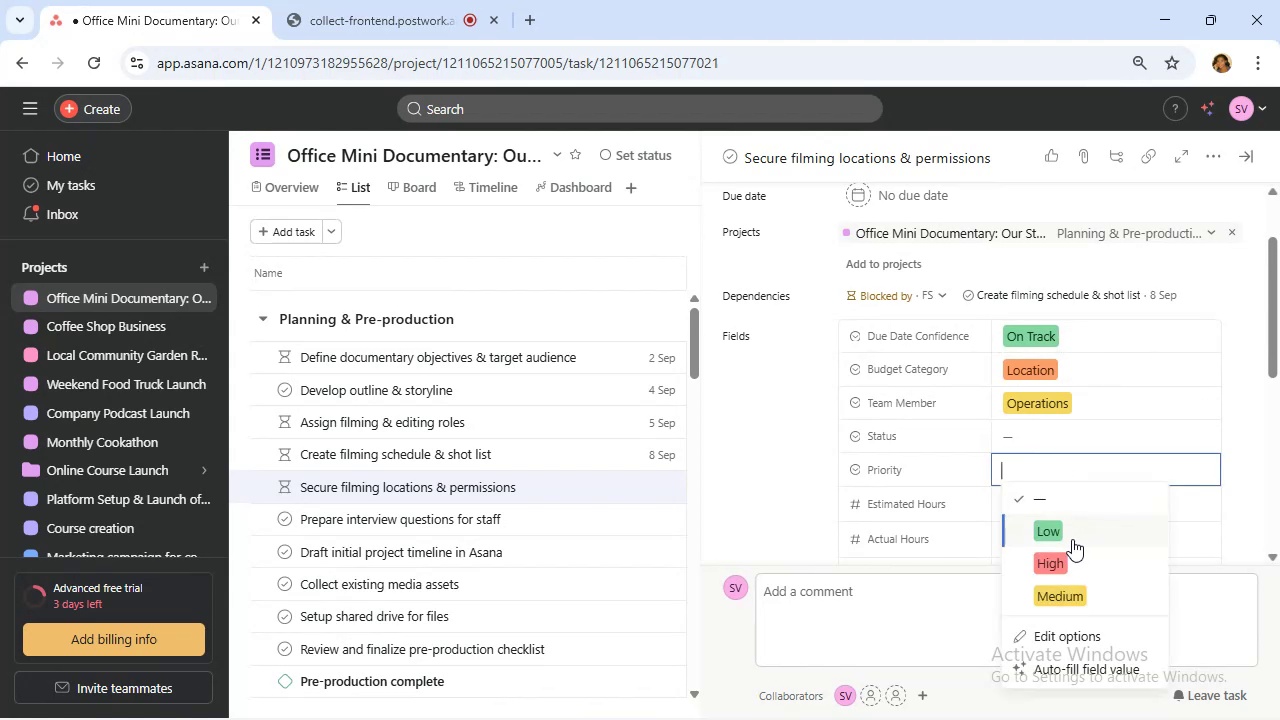 
left_click([1081, 566])
 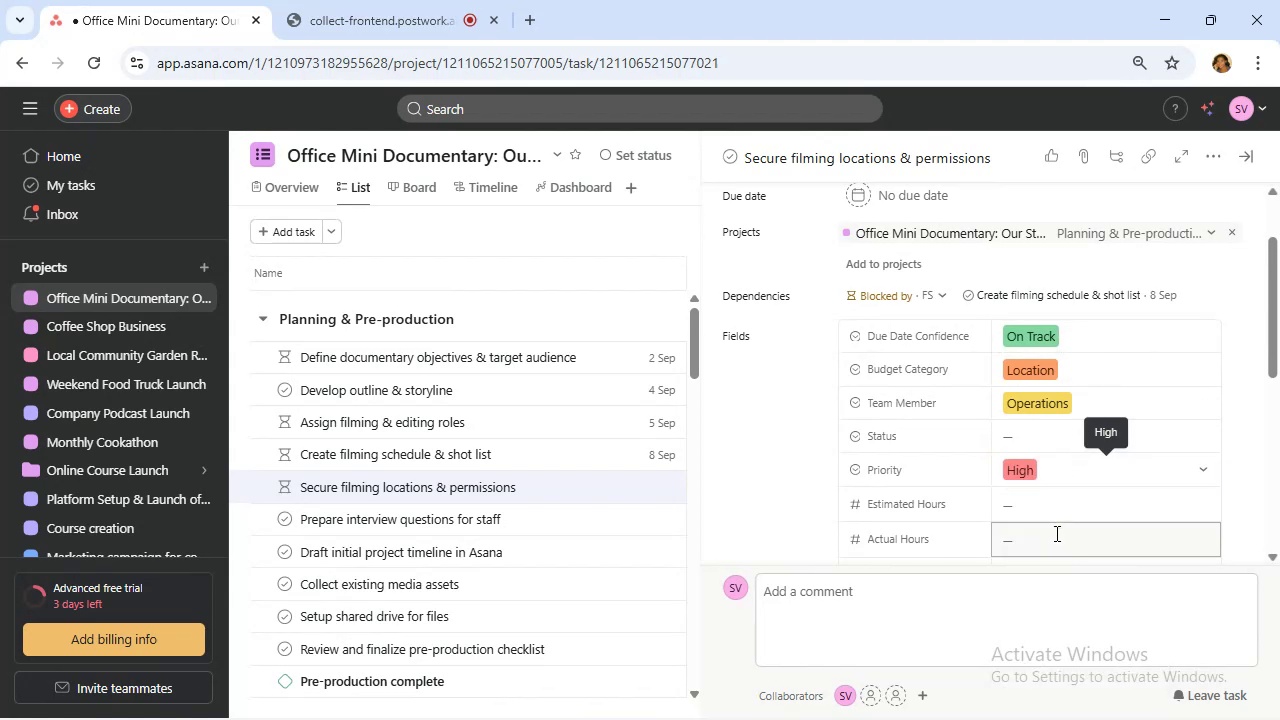 
left_click([1056, 537])
 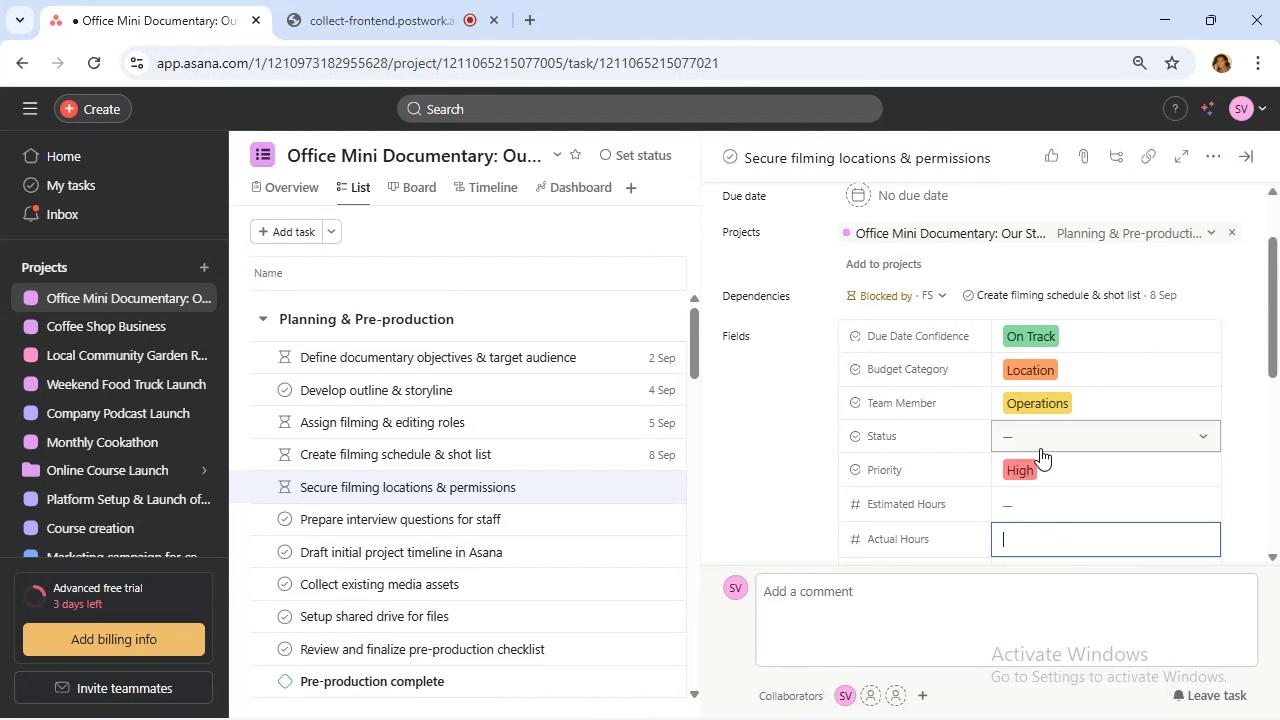 
left_click([1037, 441])
 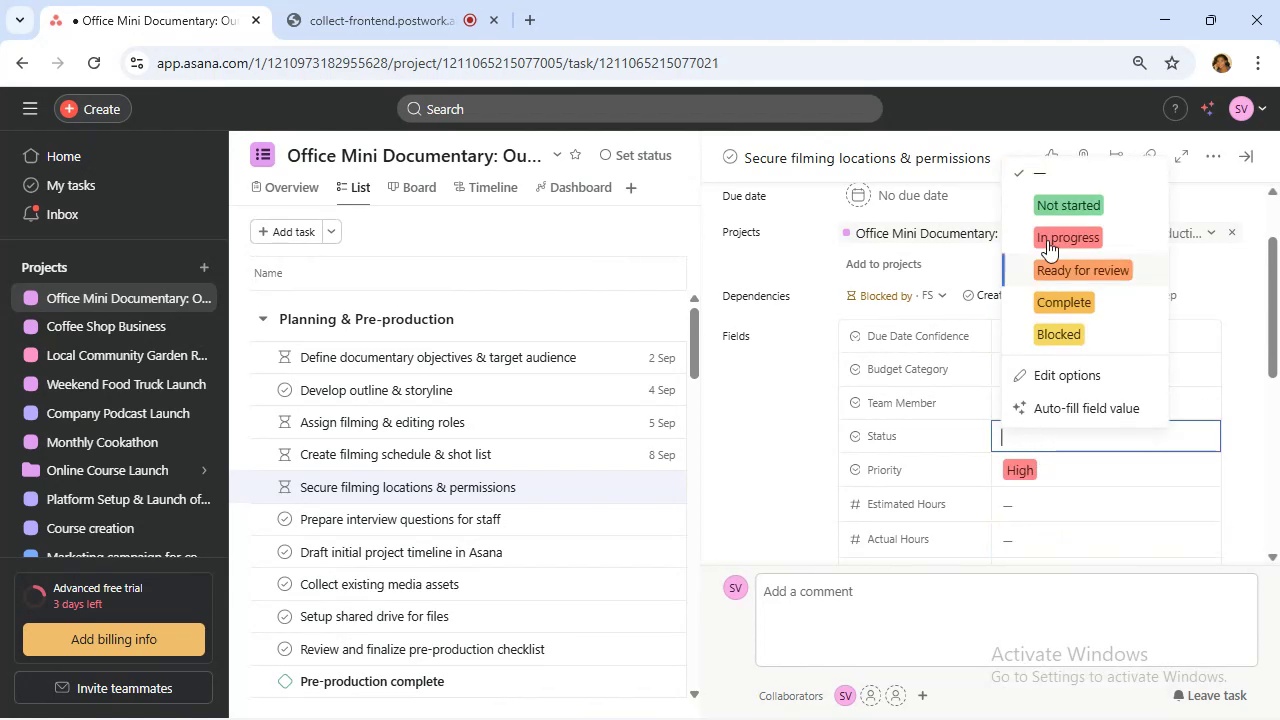 
left_click([1047, 204])
 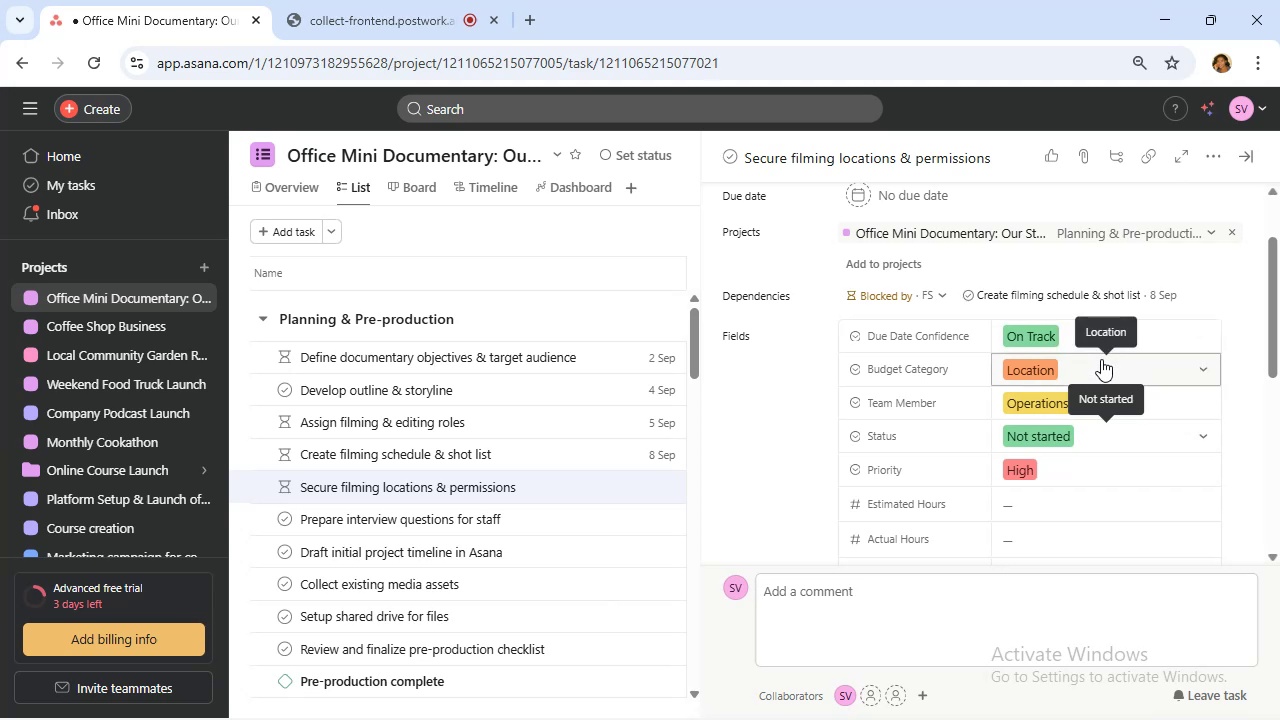 
scroll: coordinate [1100, 360], scroll_direction: down, amount: 1.0
 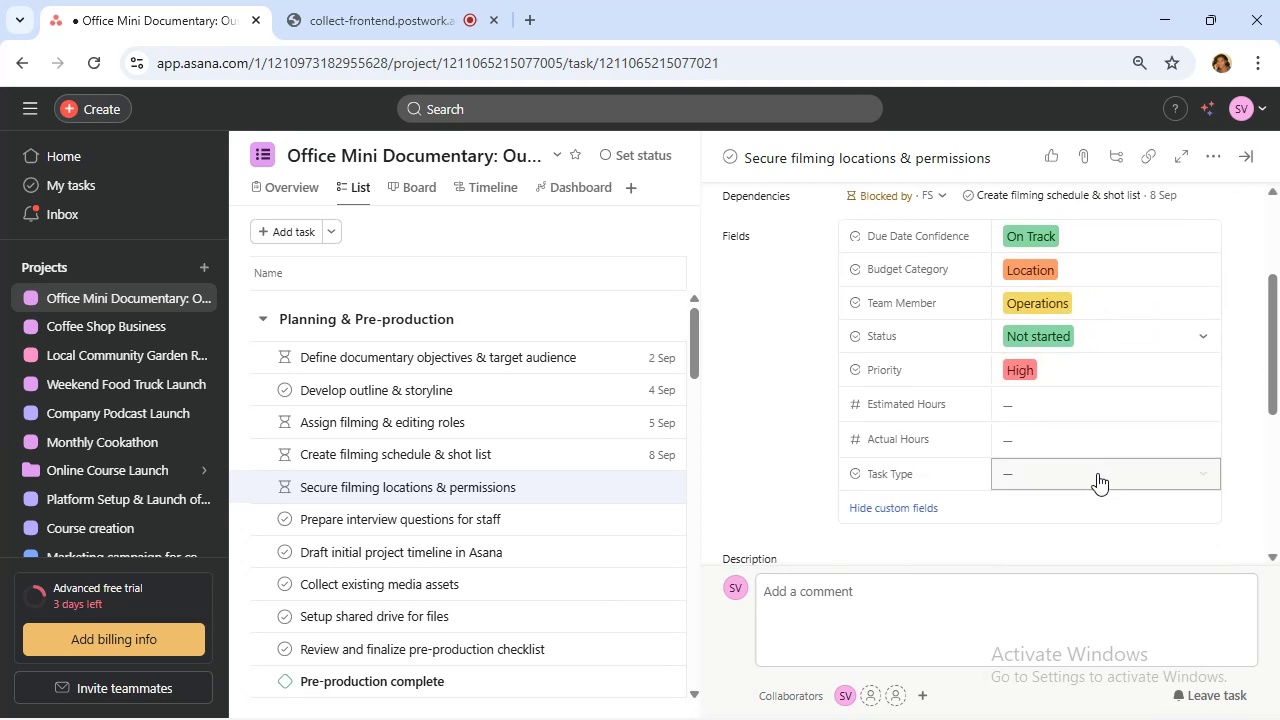 
left_click([1096, 475])
 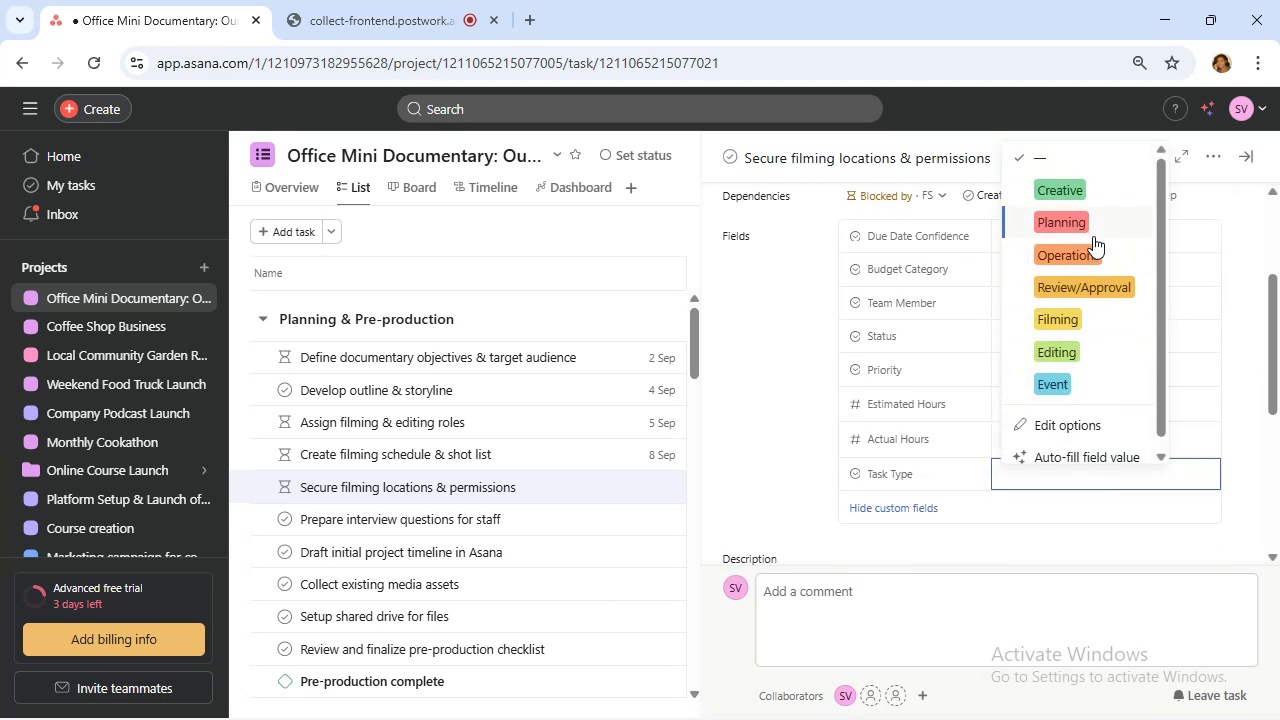 
left_click([1094, 247])
 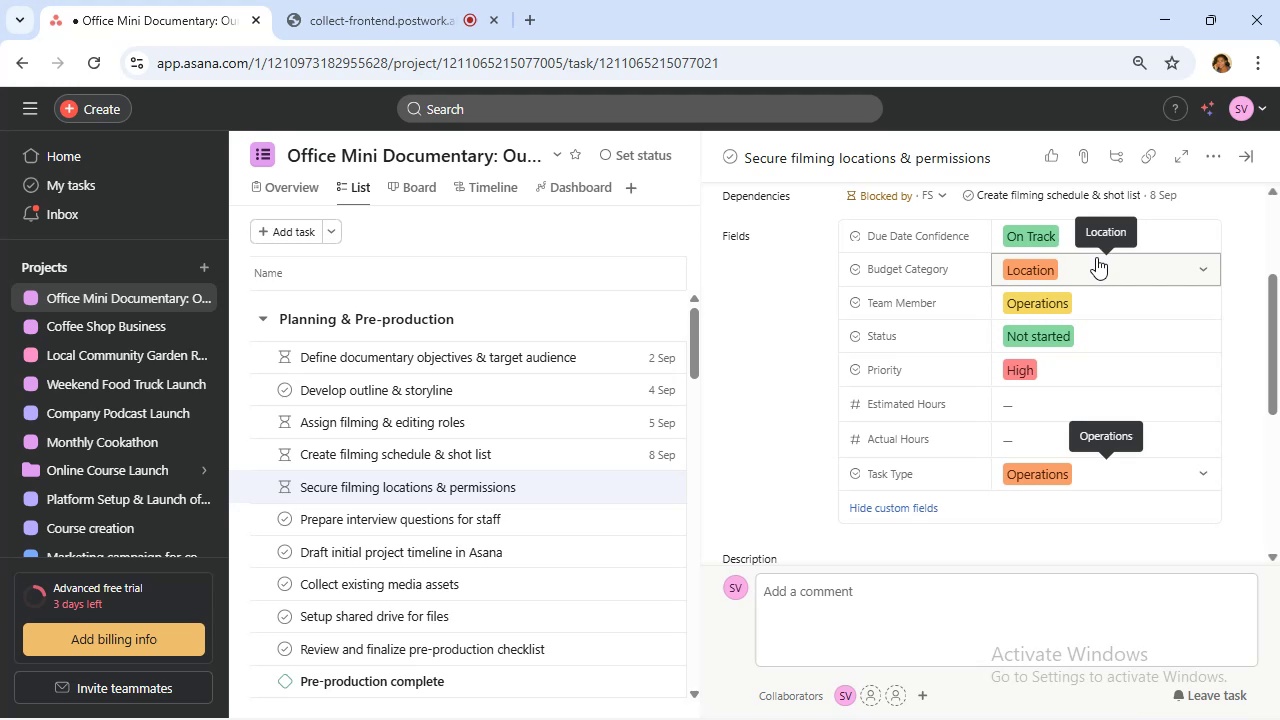 
wait(10.76)
 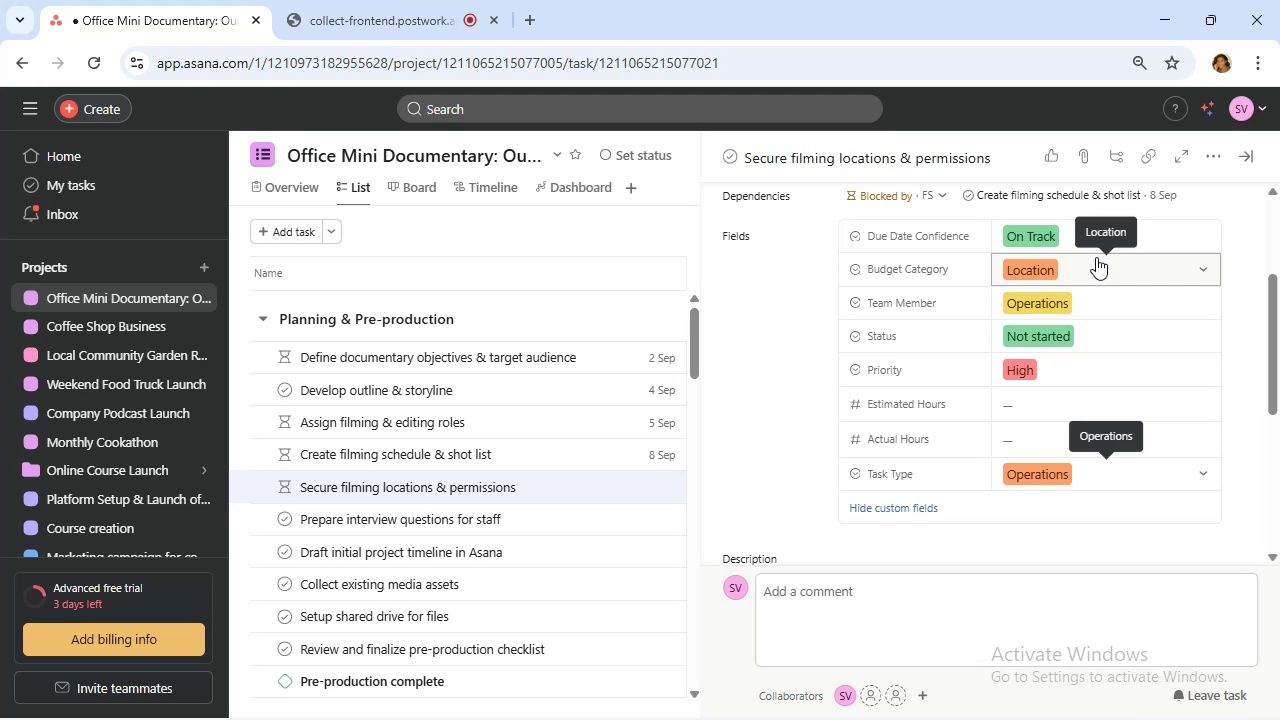 
scroll: coordinate [1071, 399], scroll_direction: up, amount: 3.0
 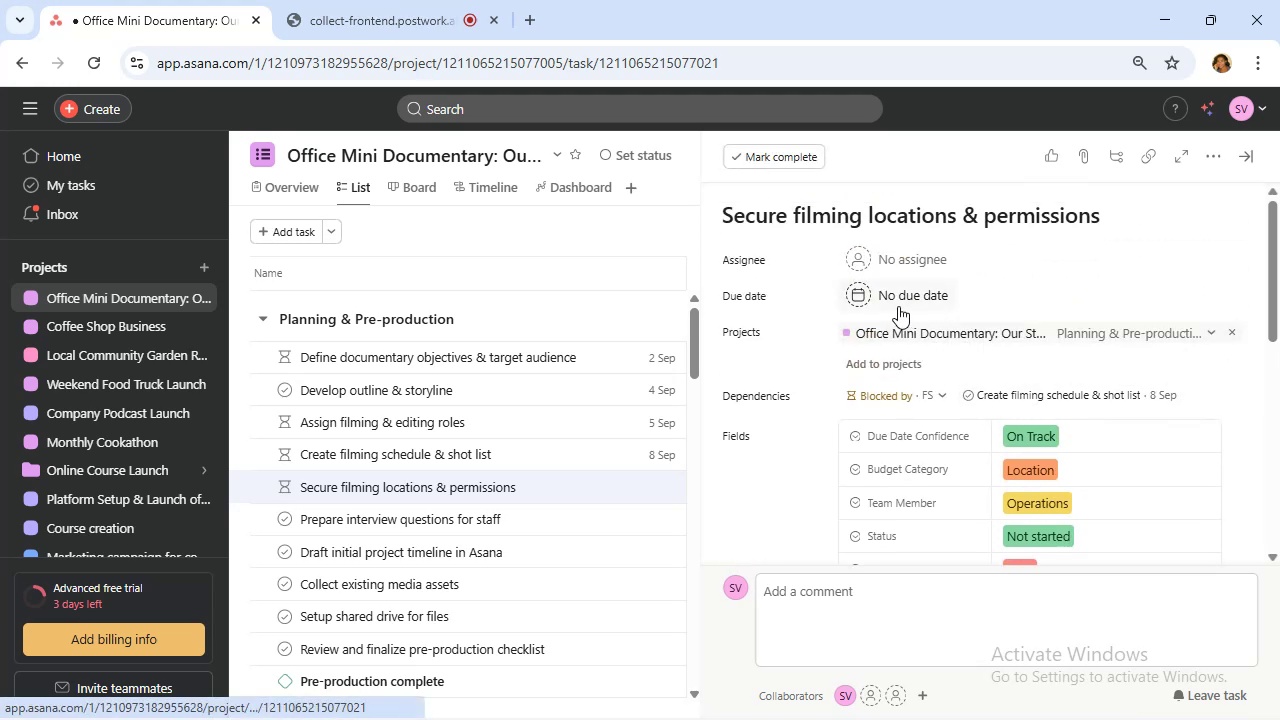 
left_click([895, 304])
 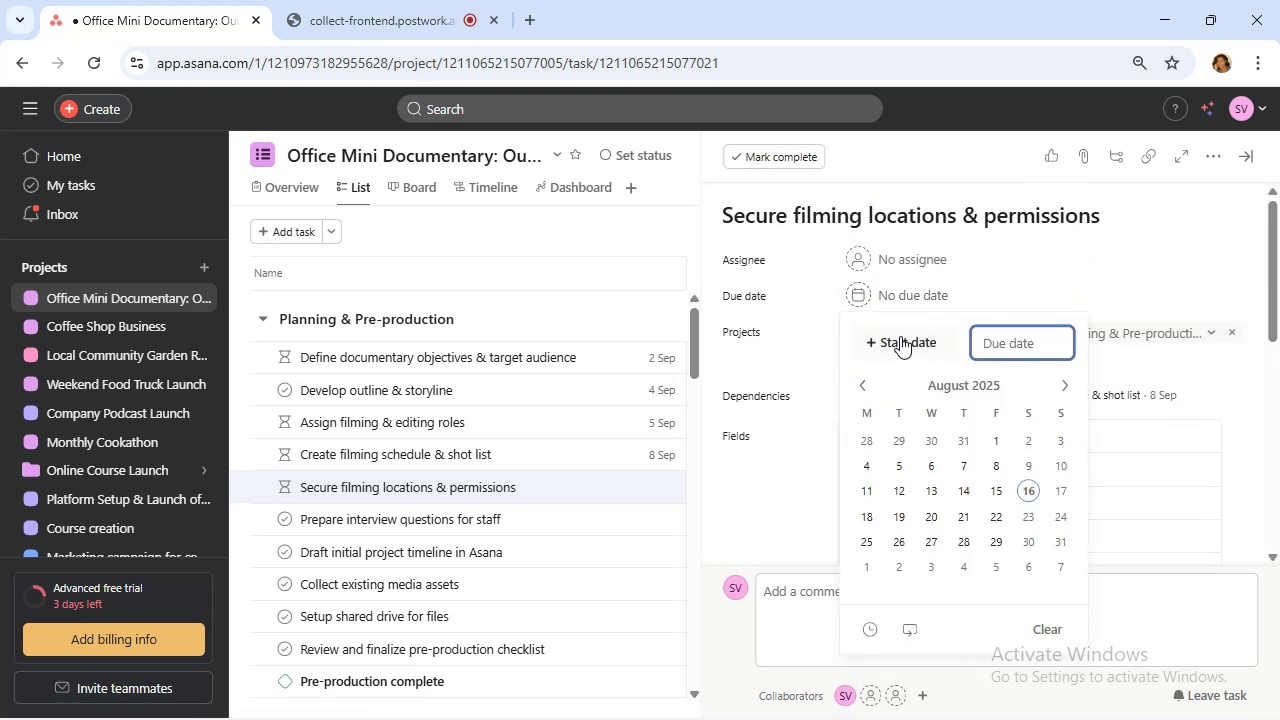 
left_click([900, 337])
 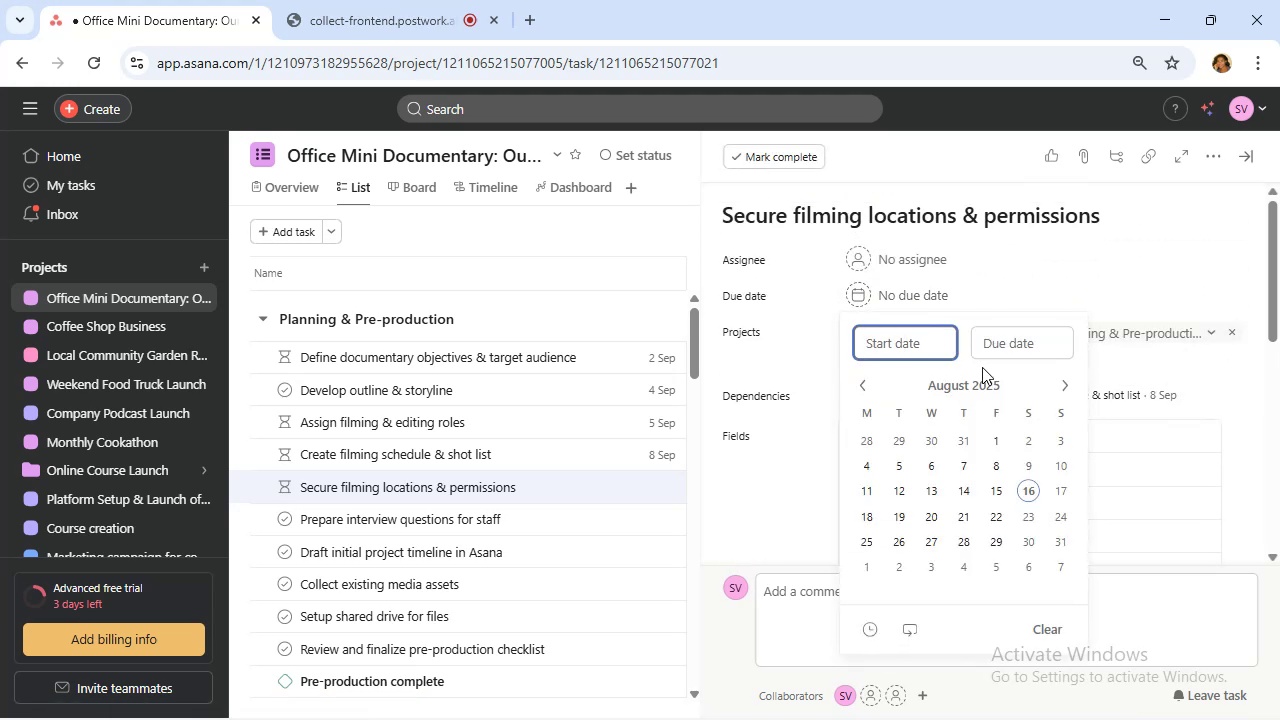 
left_click([988, 383])
 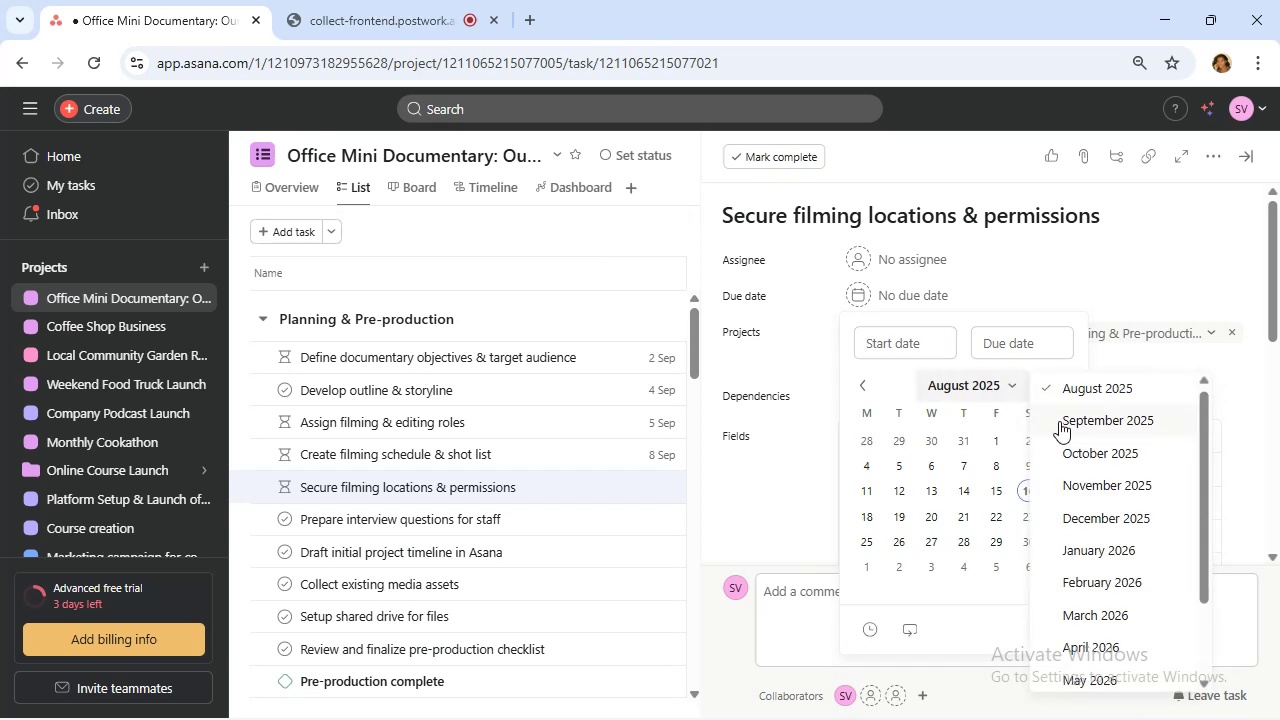 
left_click([1060, 419])
 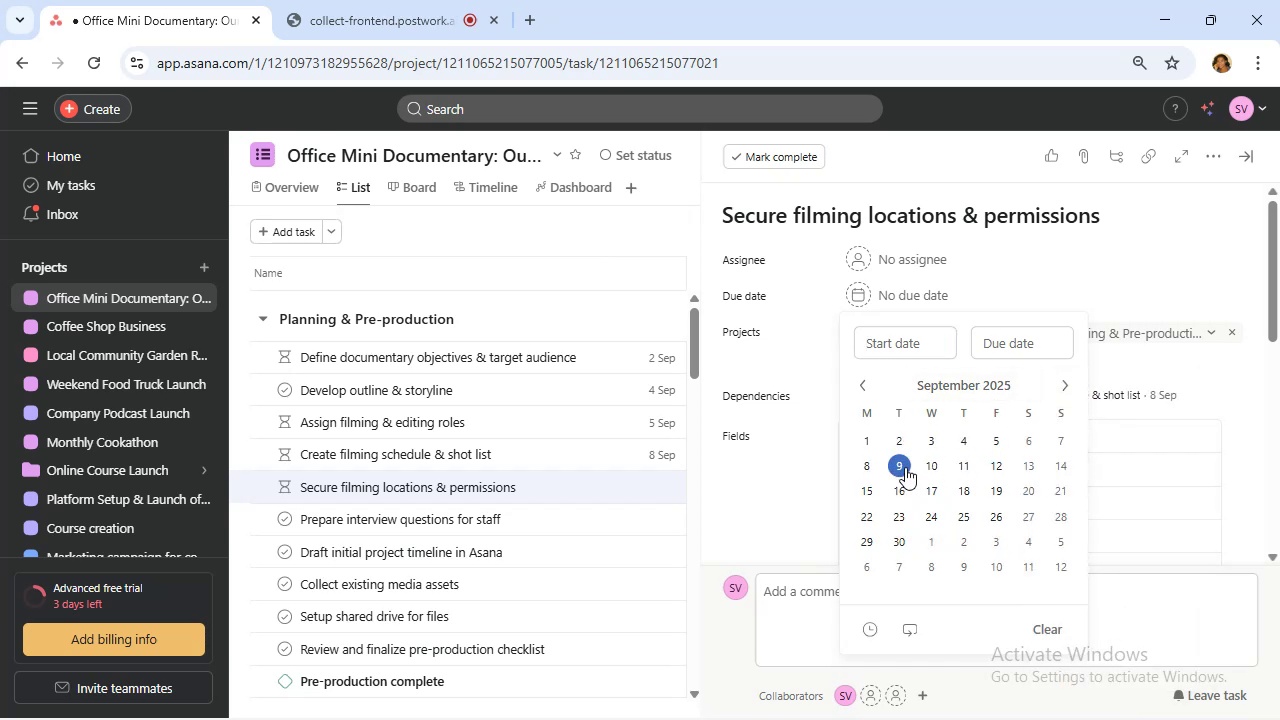 
left_click([905, 467])
 